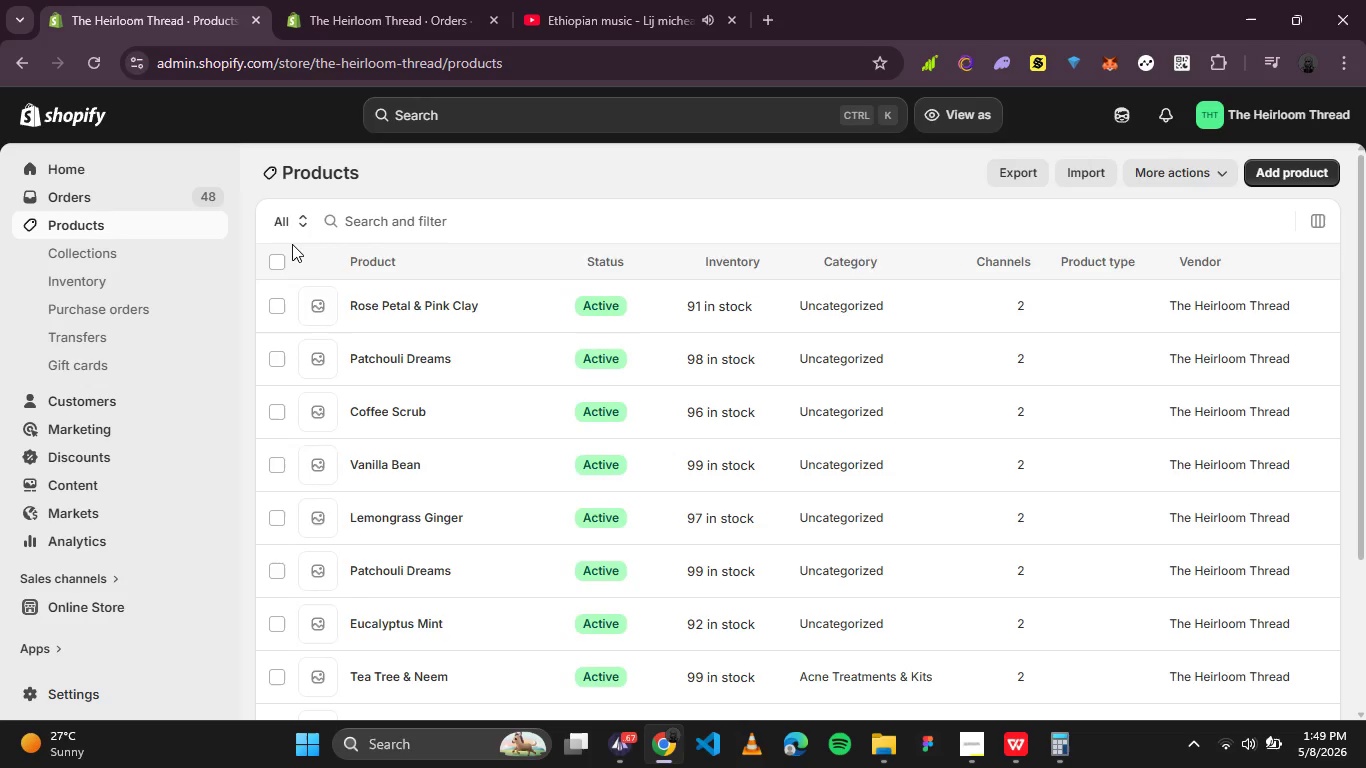 
scroll: coordinate [516, 399], scroll_direction: up, amount: 1.0
 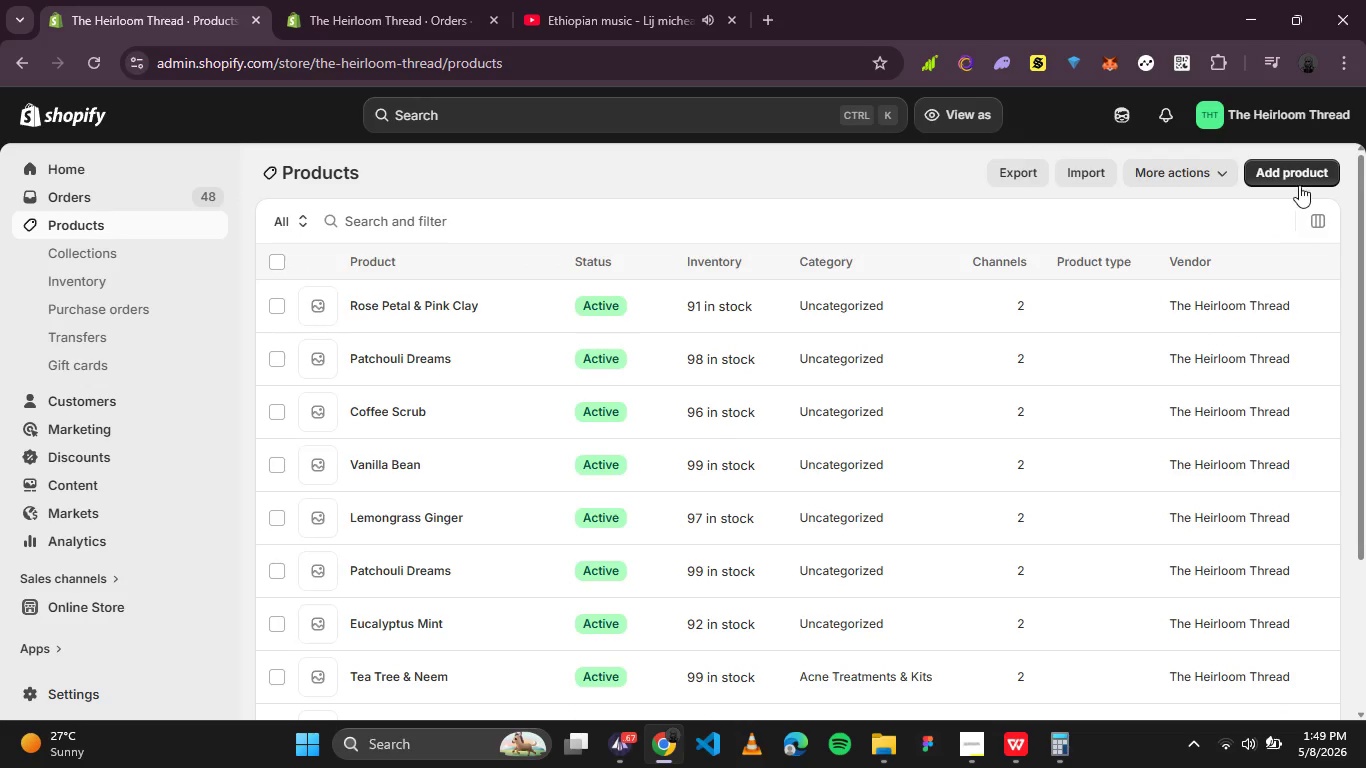 
left_click([1299, 181])
 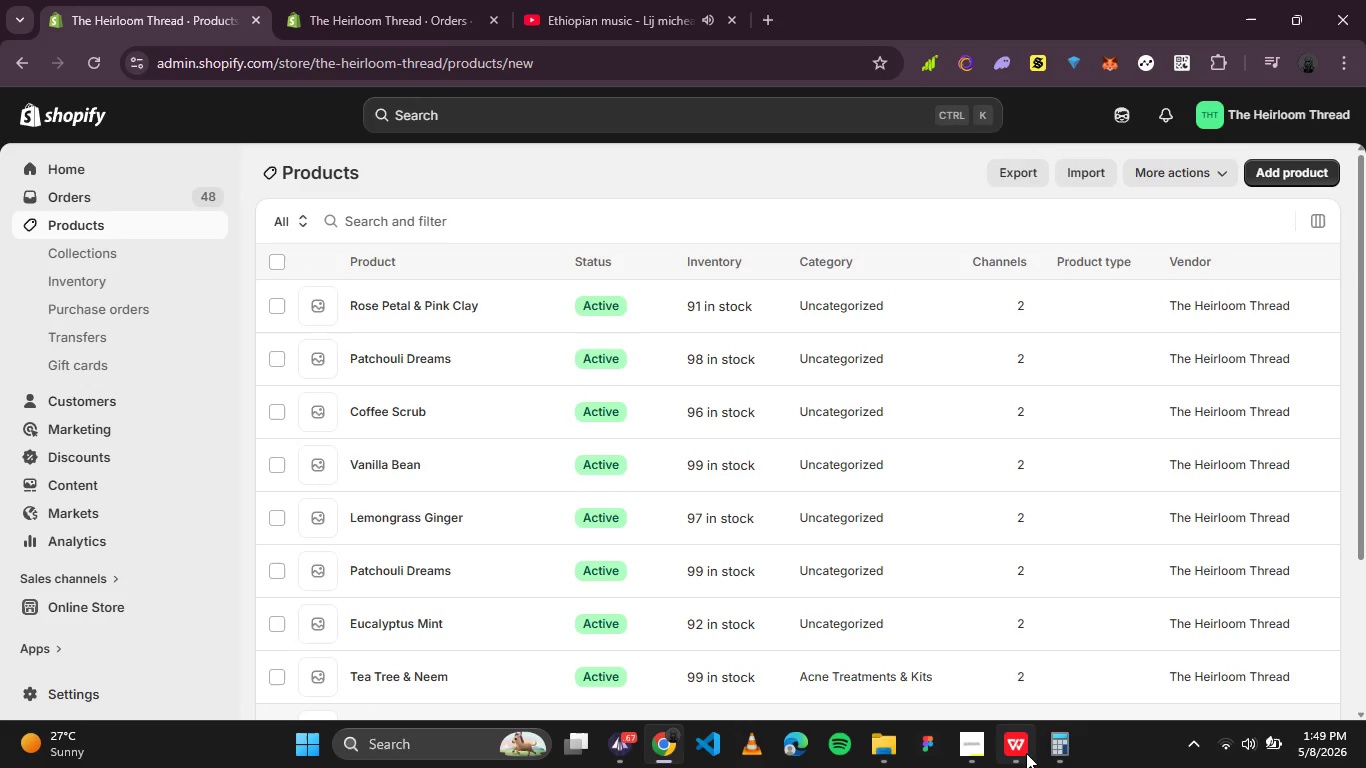 
left_click([1026, 741])
 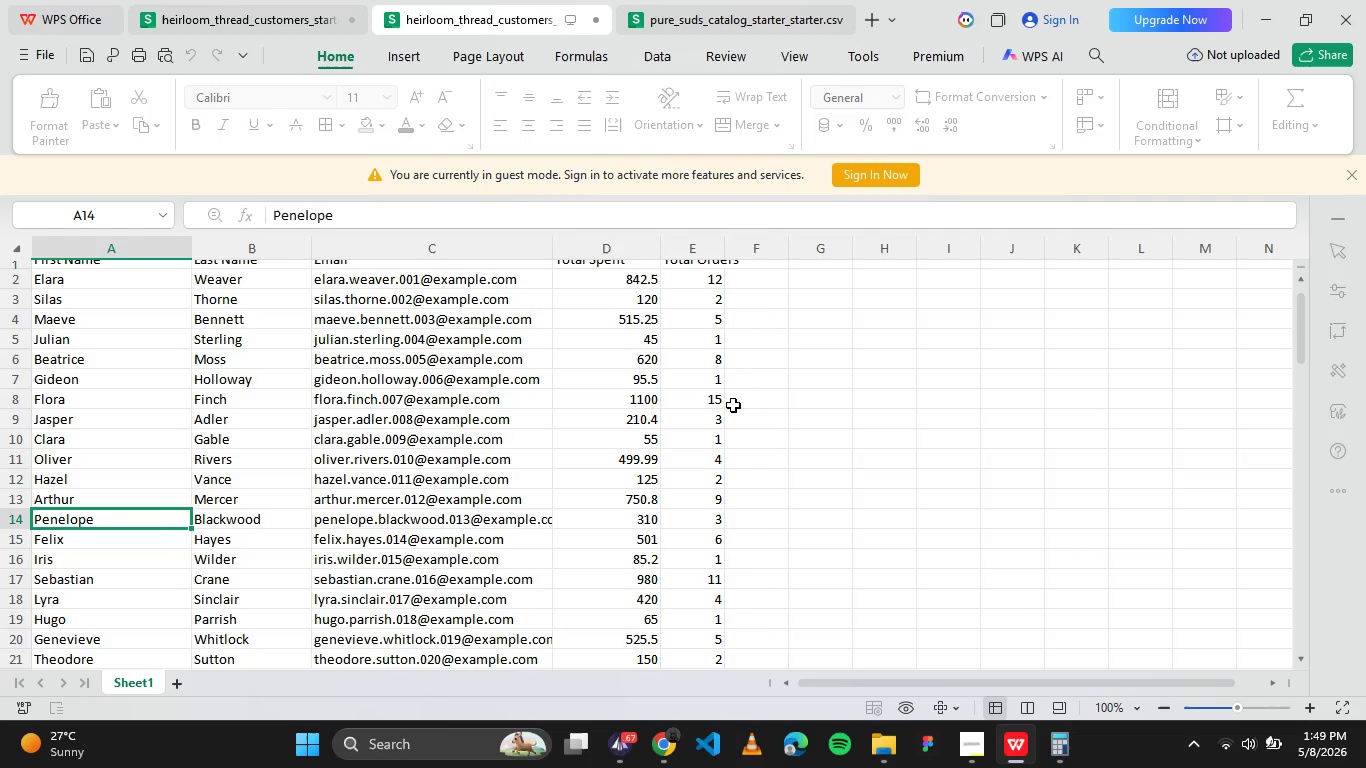 
scroll: coordinate [577, 346], scroll_direction: up, amount: 6.0
 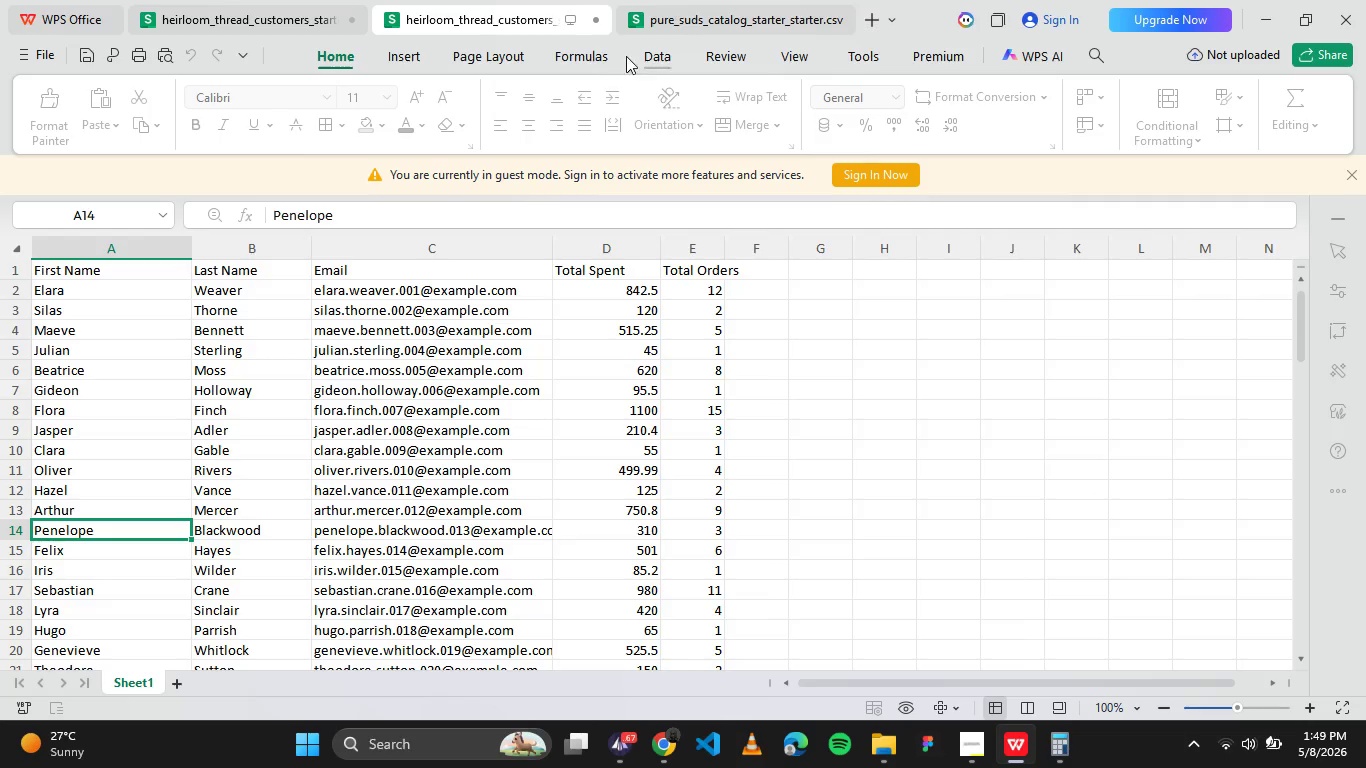 
left_click([709, 1])
 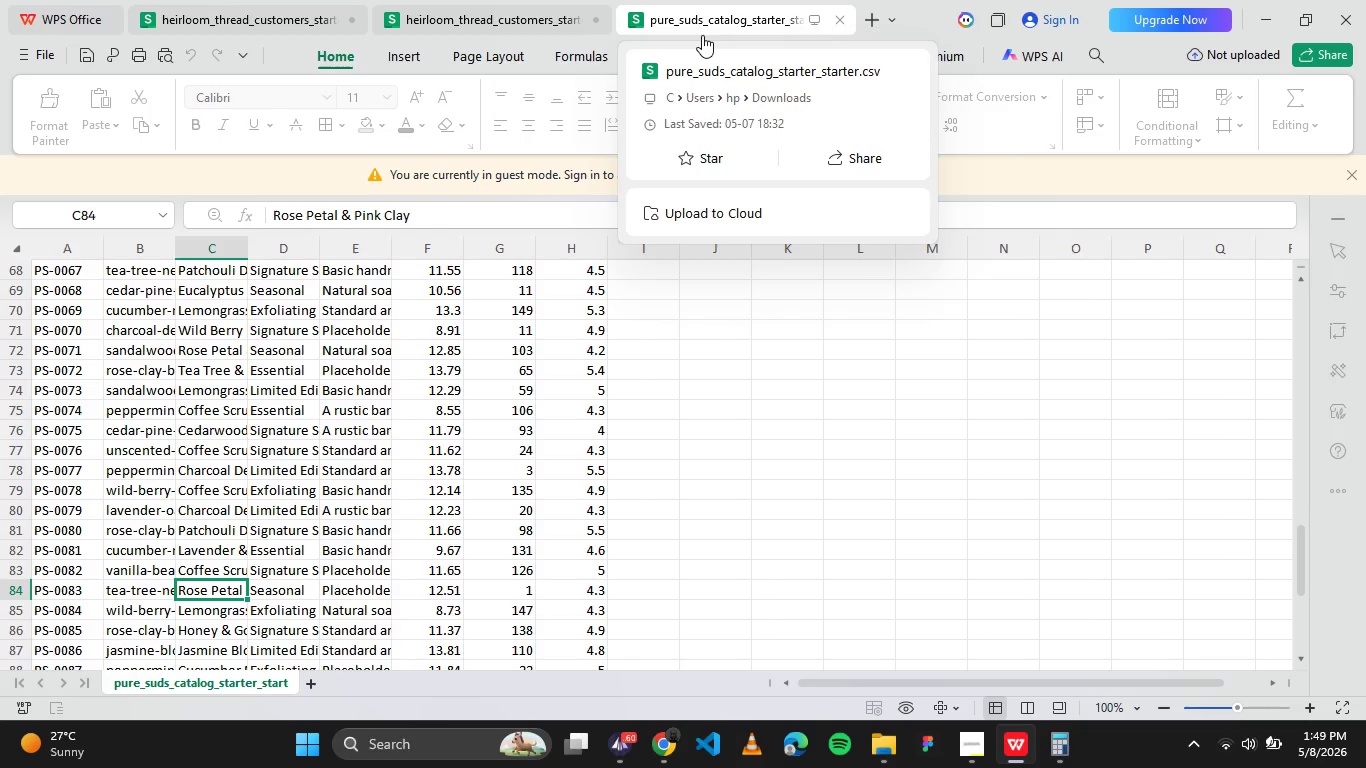 
wait(21.83)
 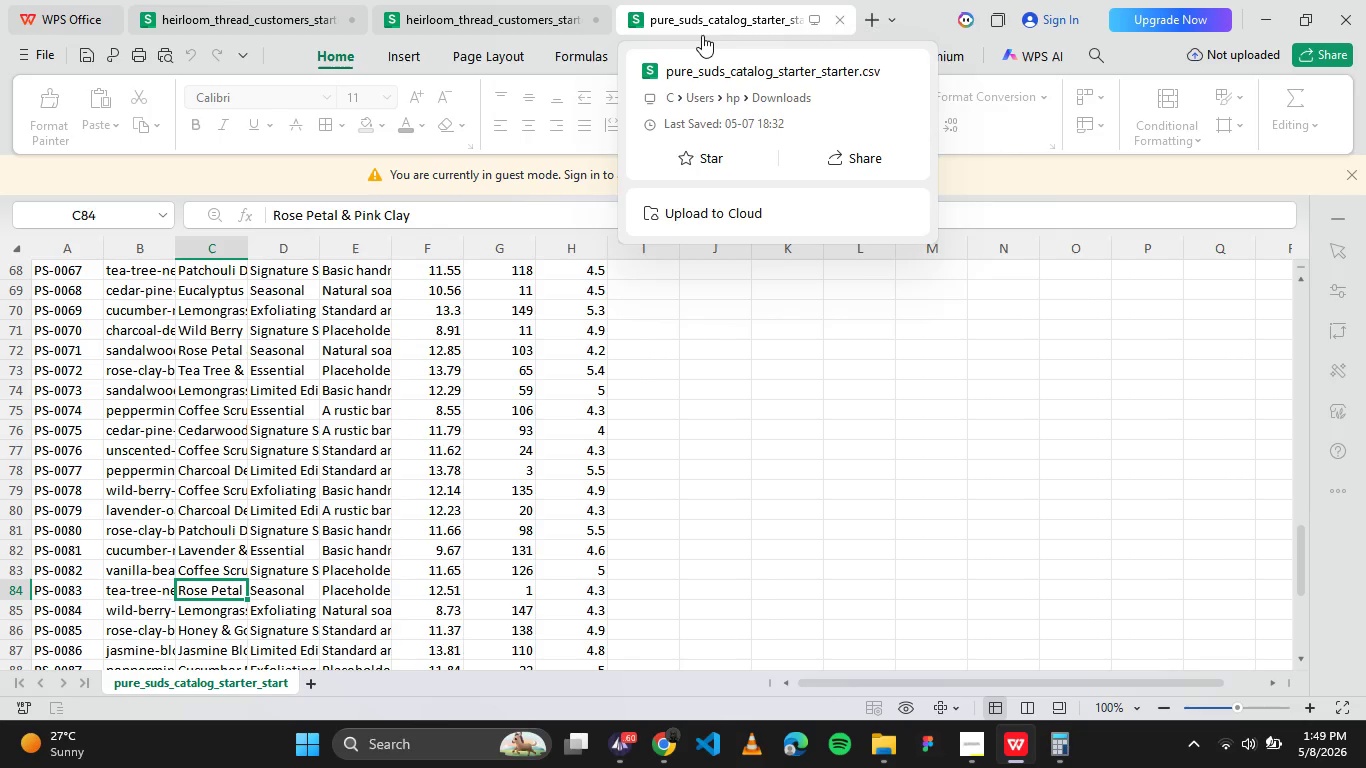 
scroll: coordinate [286, 505], scroll_direction: none, amount: 0.0
 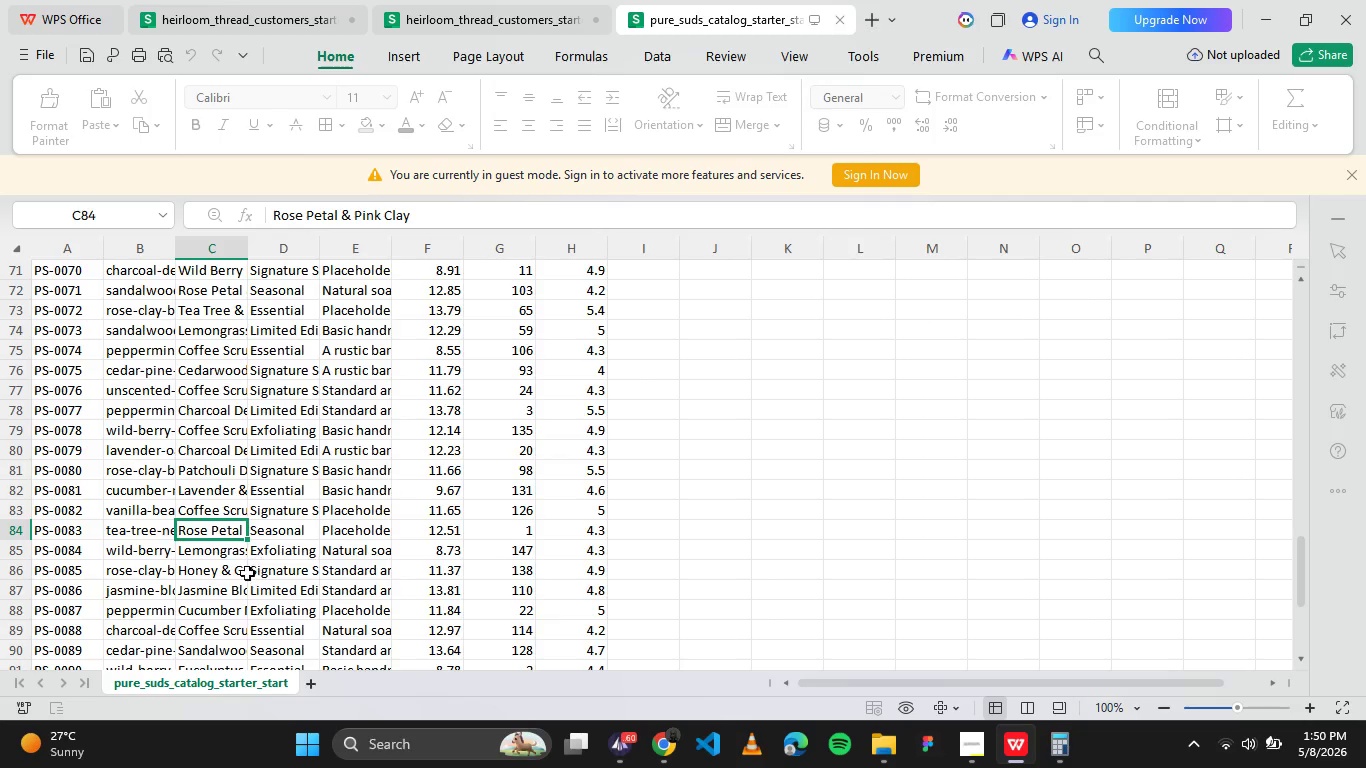 
scroll: coordinate [236, 581], scroll_direction: down, amount: 1.0
 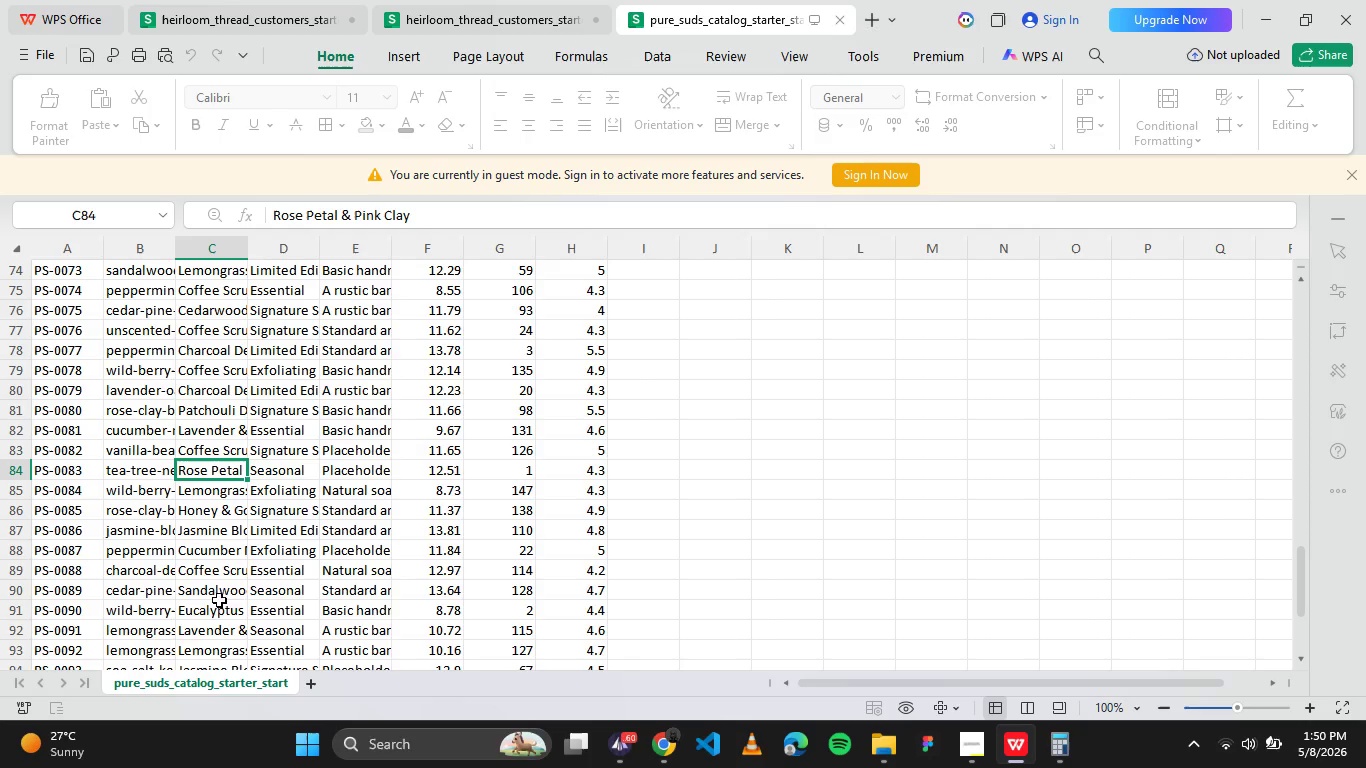 
left_click([215, 595])
 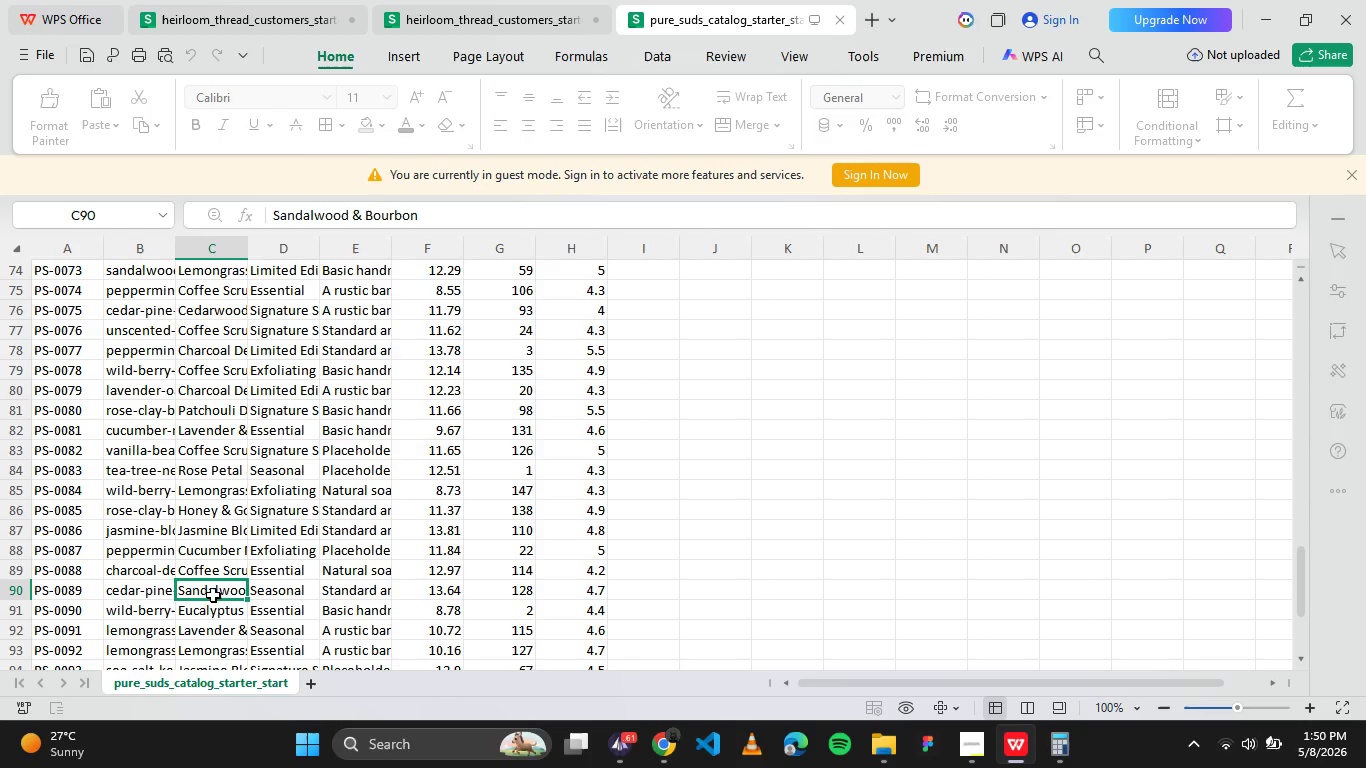 
key(Control+C)
 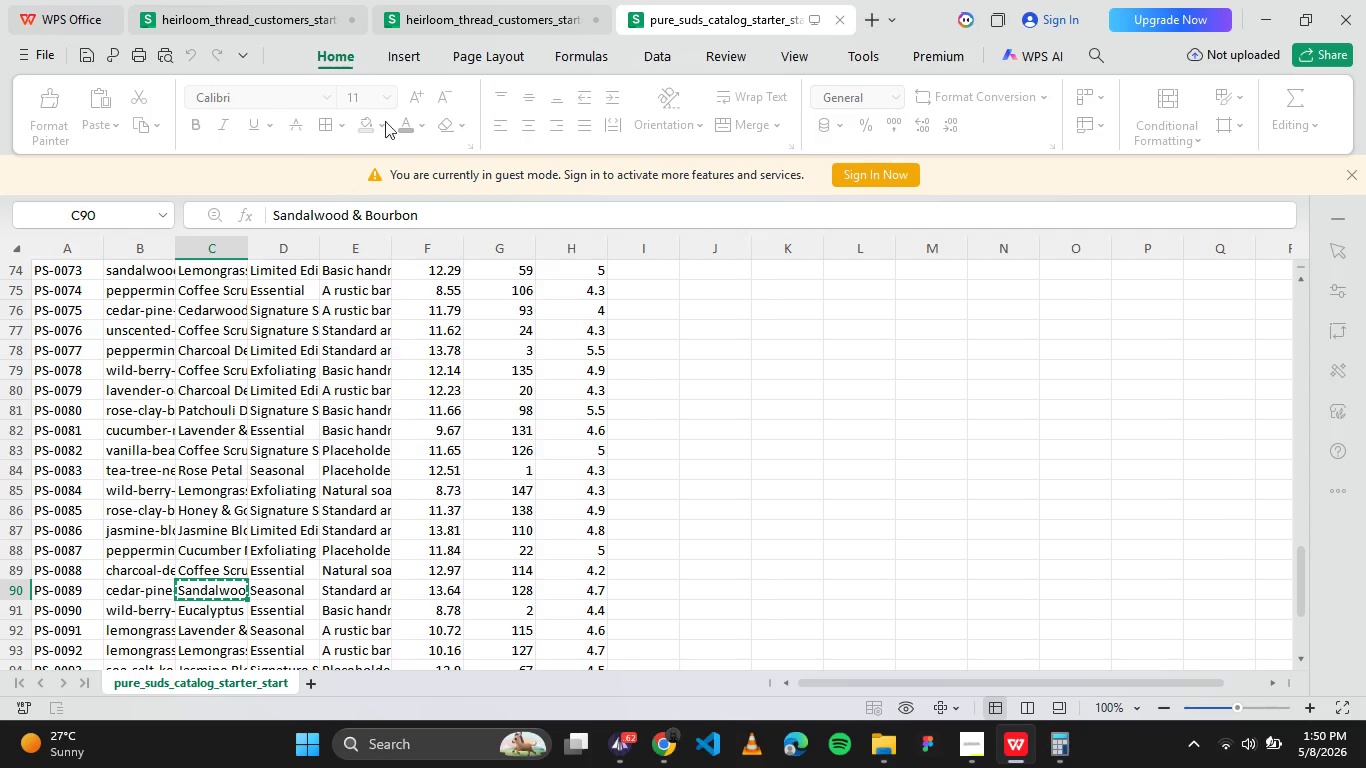 
left_click([485, 21])
 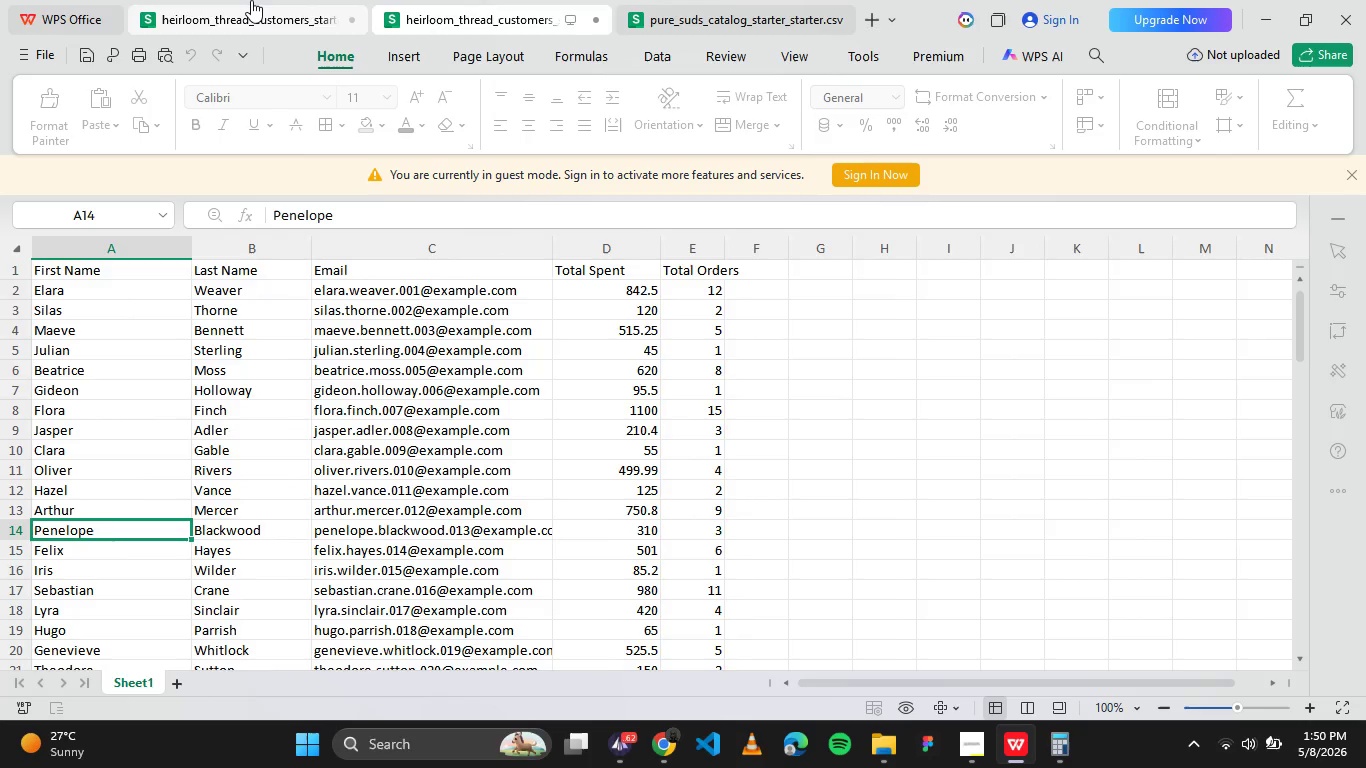 
left_click([251, 0])
 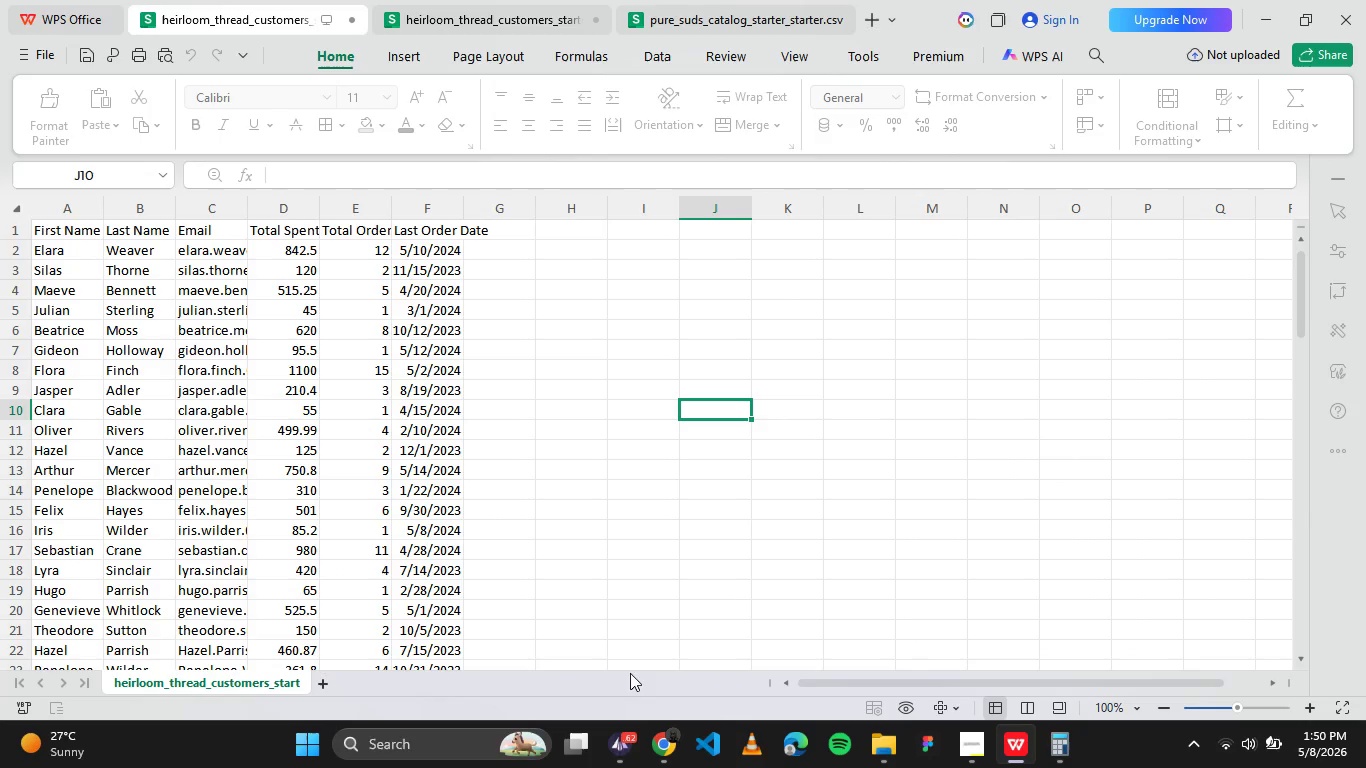 
left_click([664, 732])
 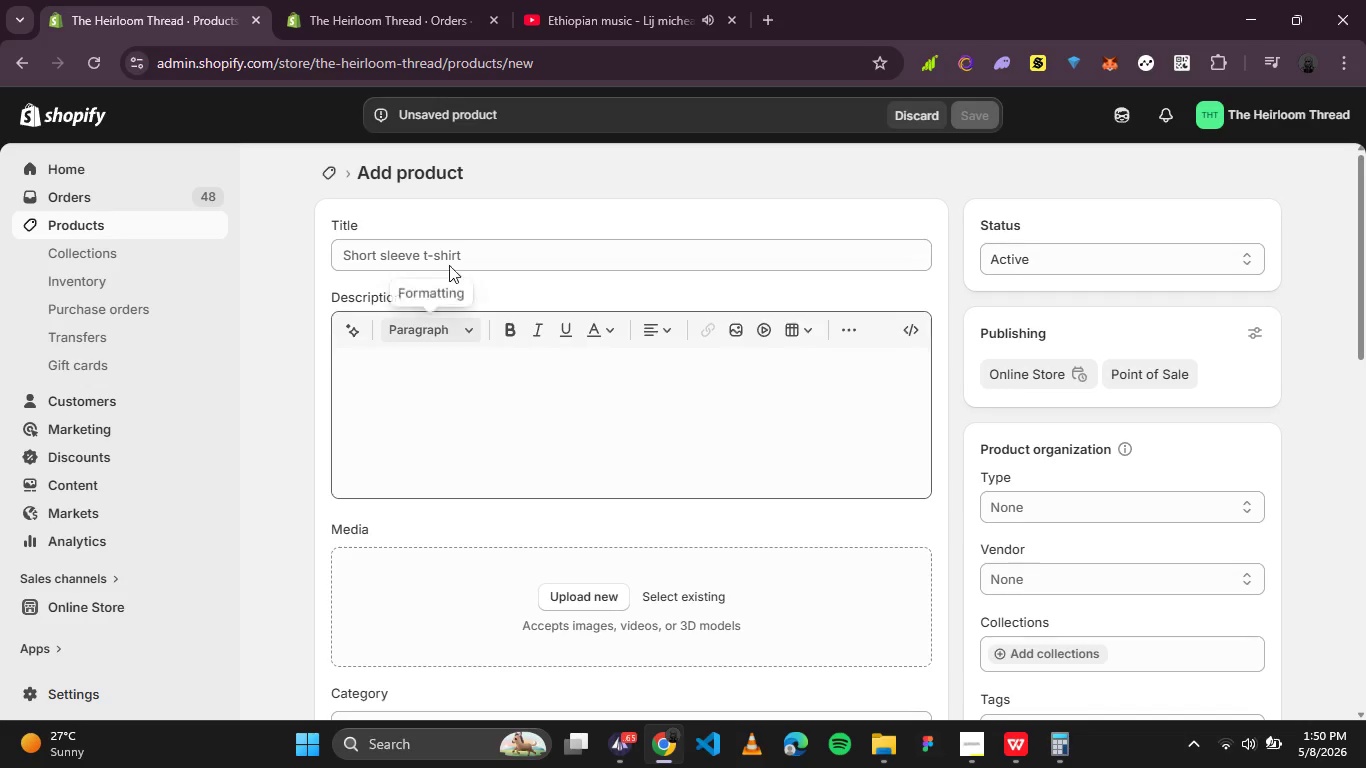 
left_click([449, 257])
 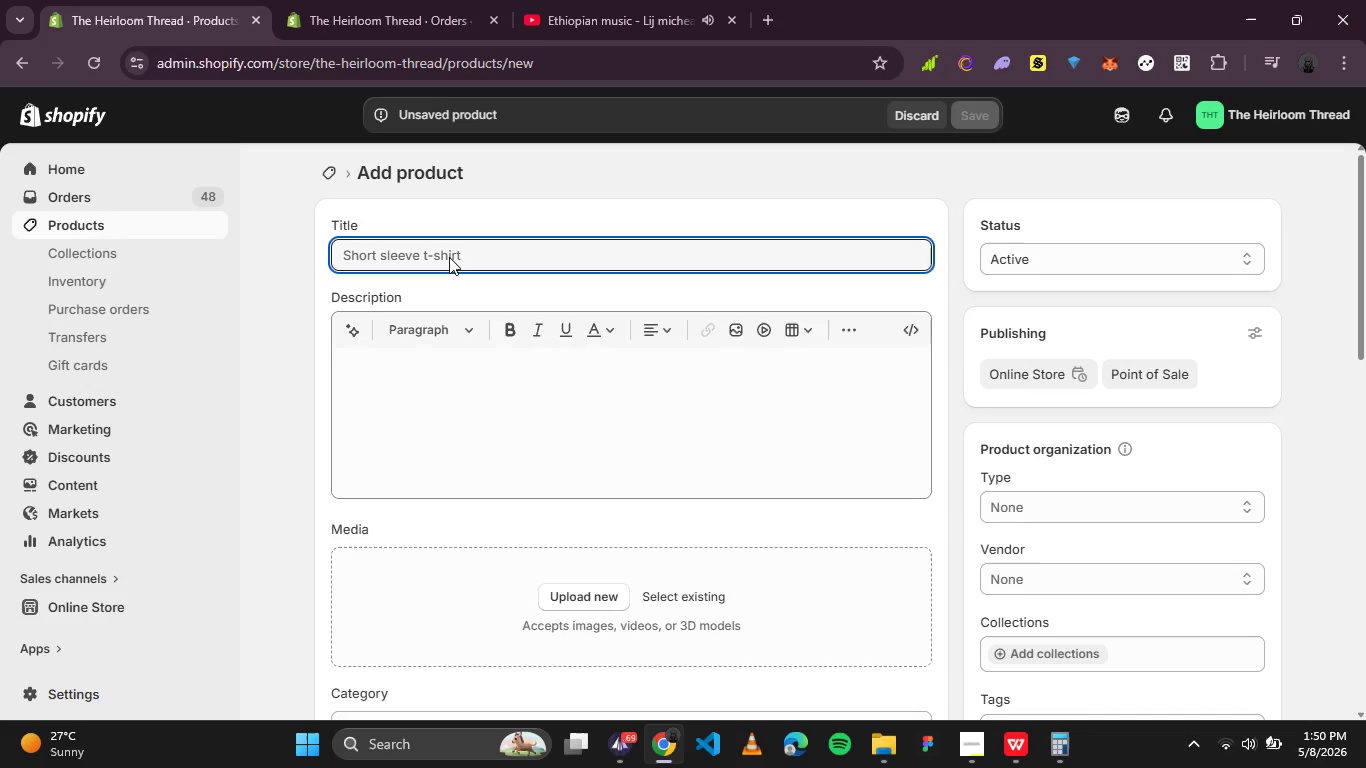 
key(Control+V)
 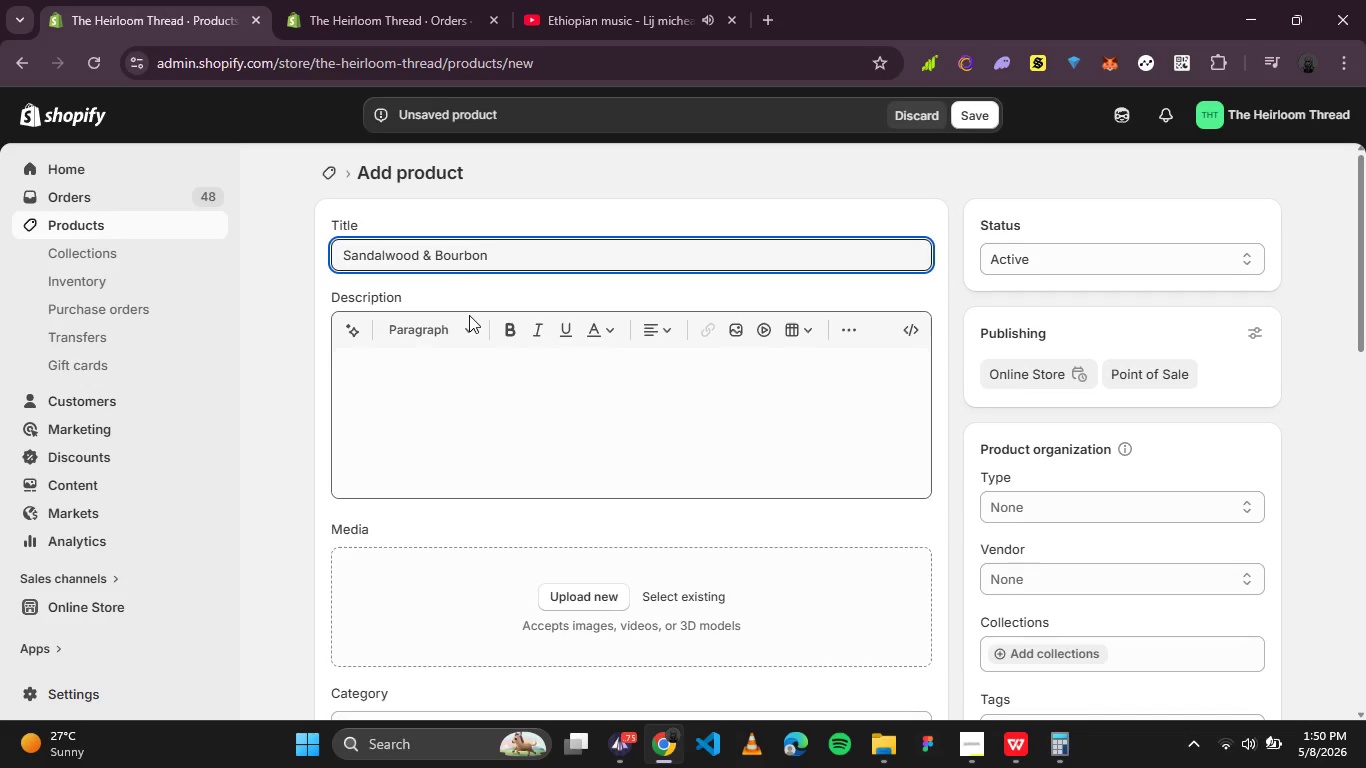 
scroll: coordinate [468, 349], scroll_direction: down, amount: 1.0
 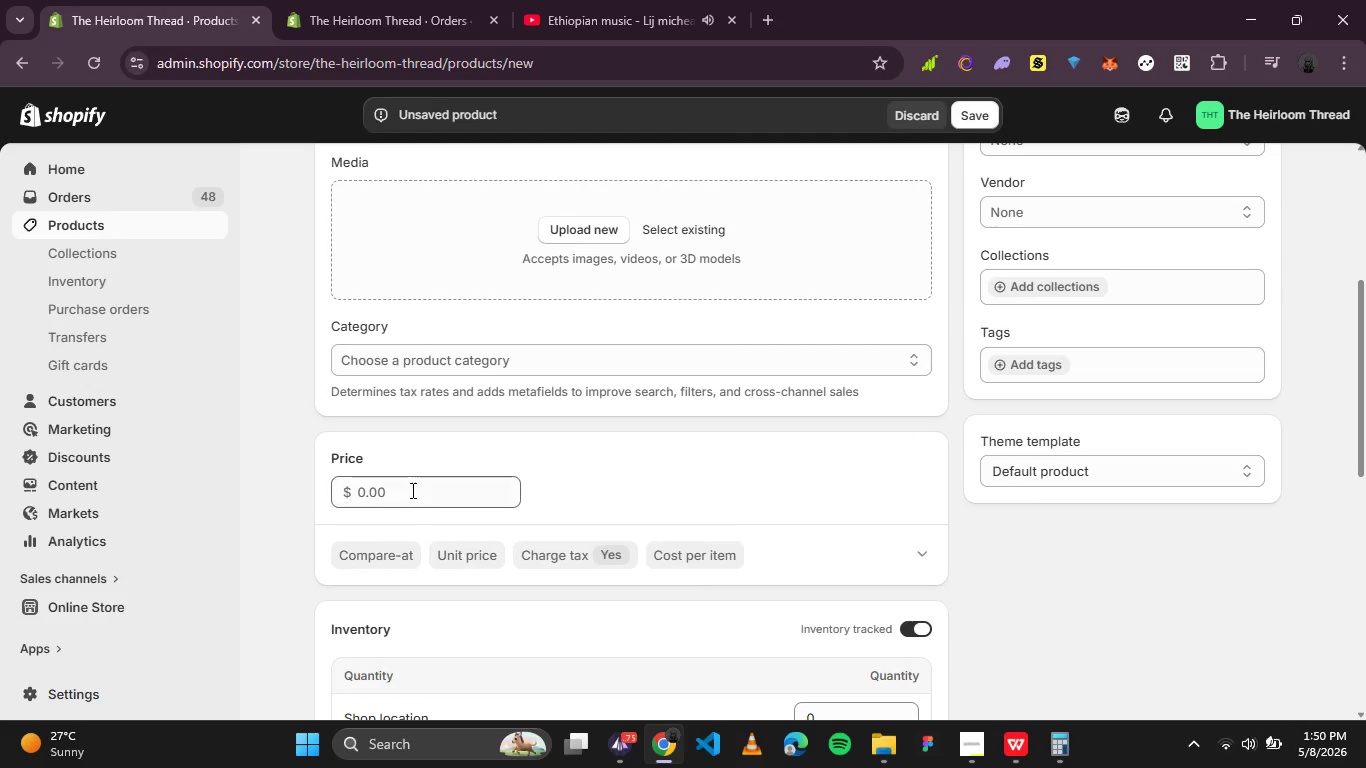 
left_click([410, 490])
 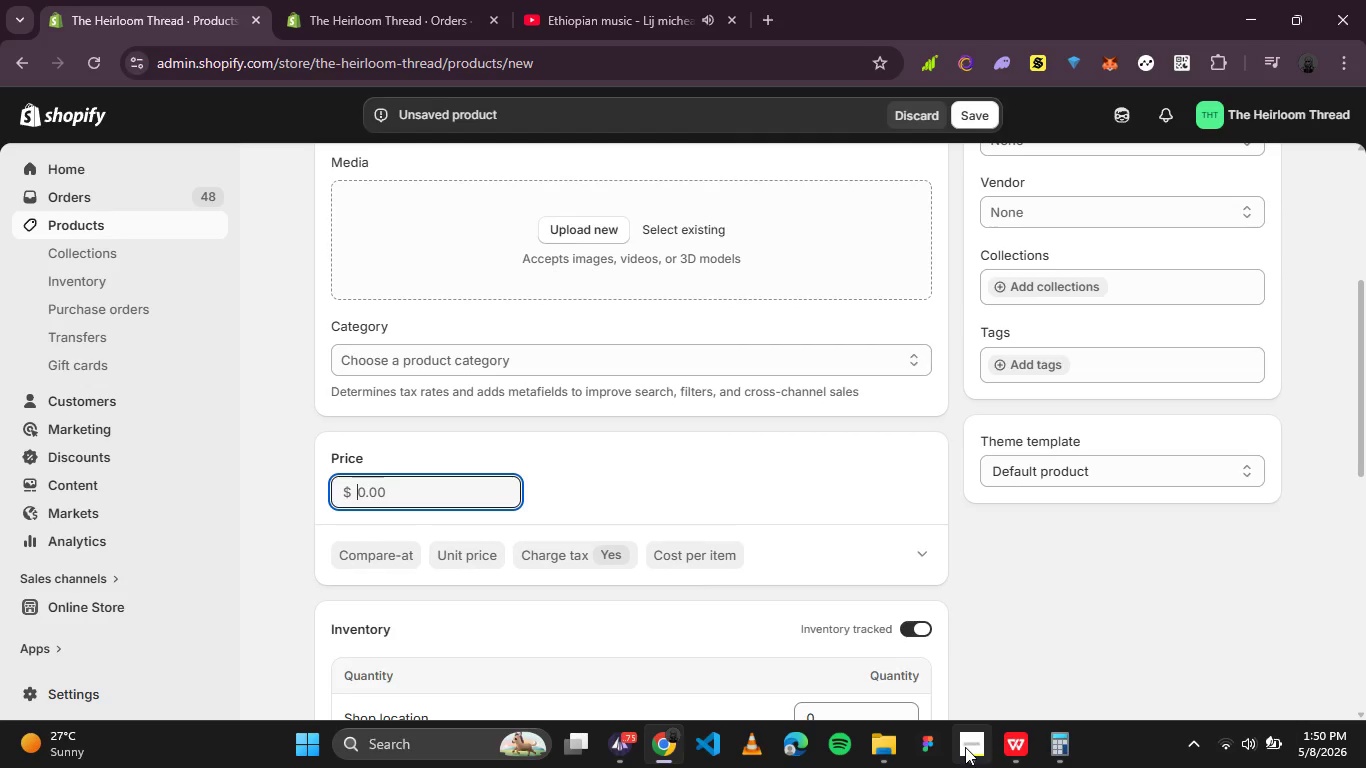 
left_click([1017, 747])
 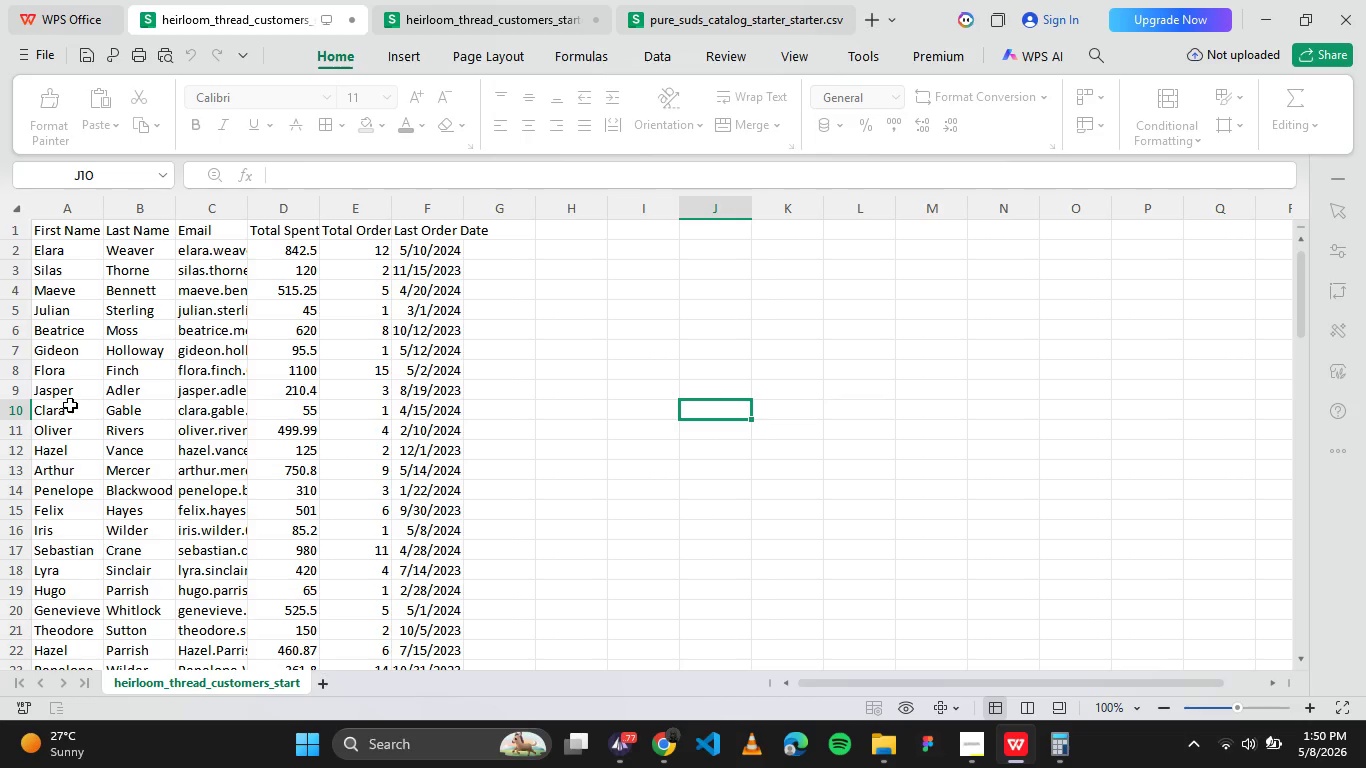 
scroll: coordinate [127, 386], scroll_direction: up, amount: 3.0
 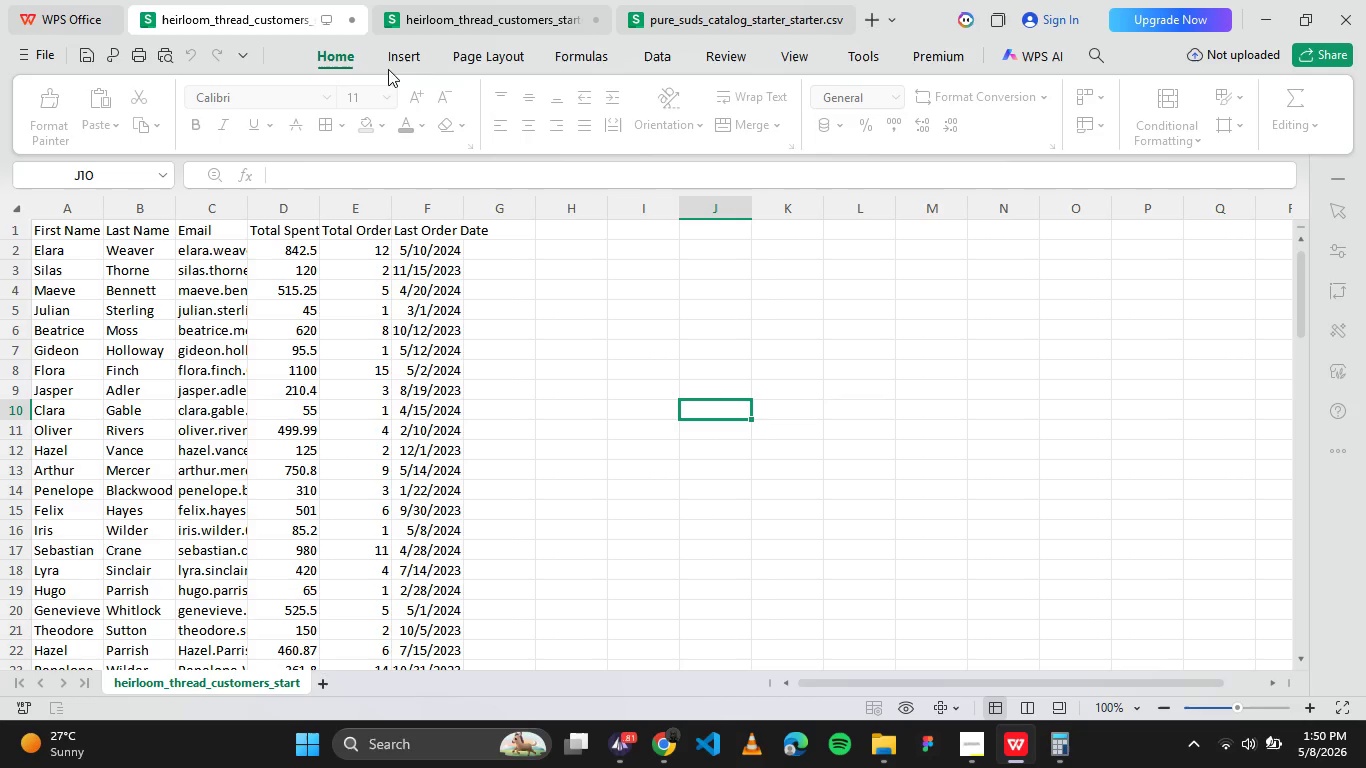 
left_click([445, 13])
 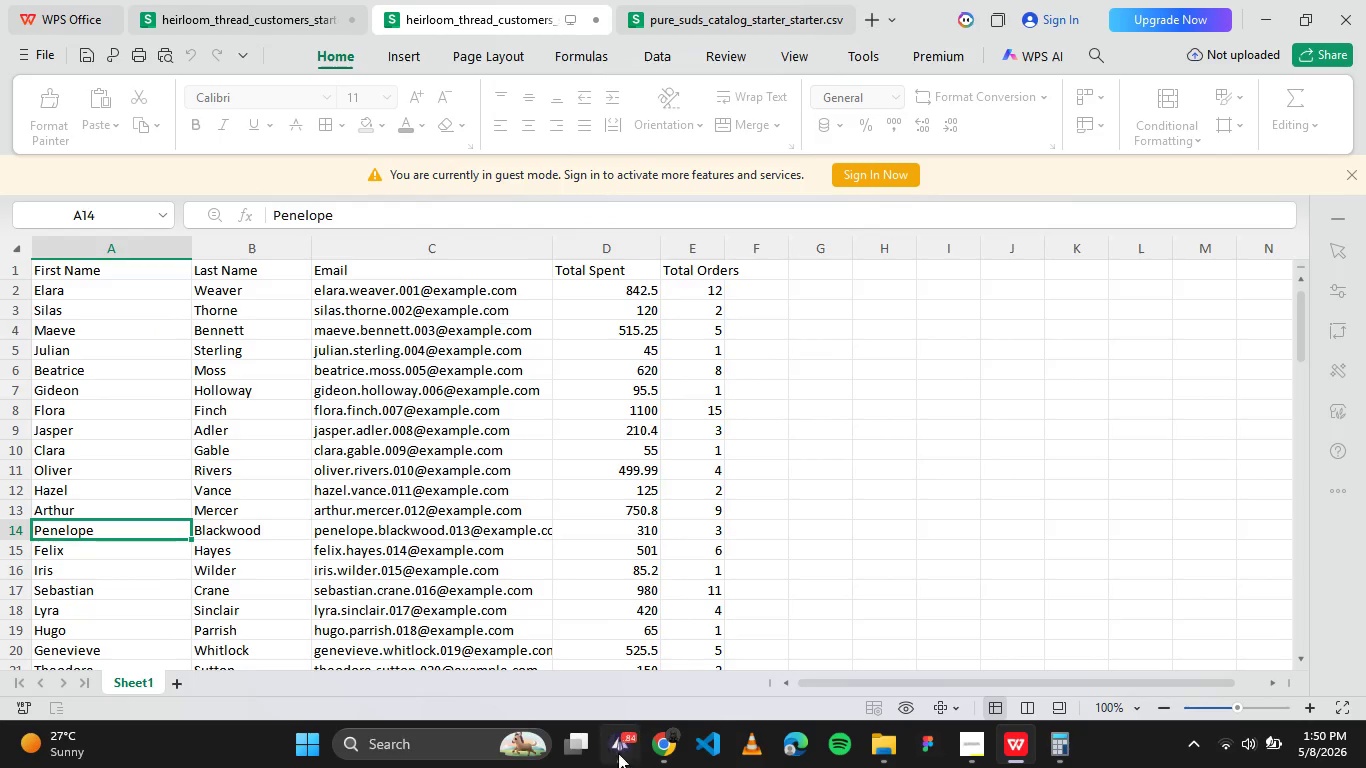 
left_click([1070, 739])
 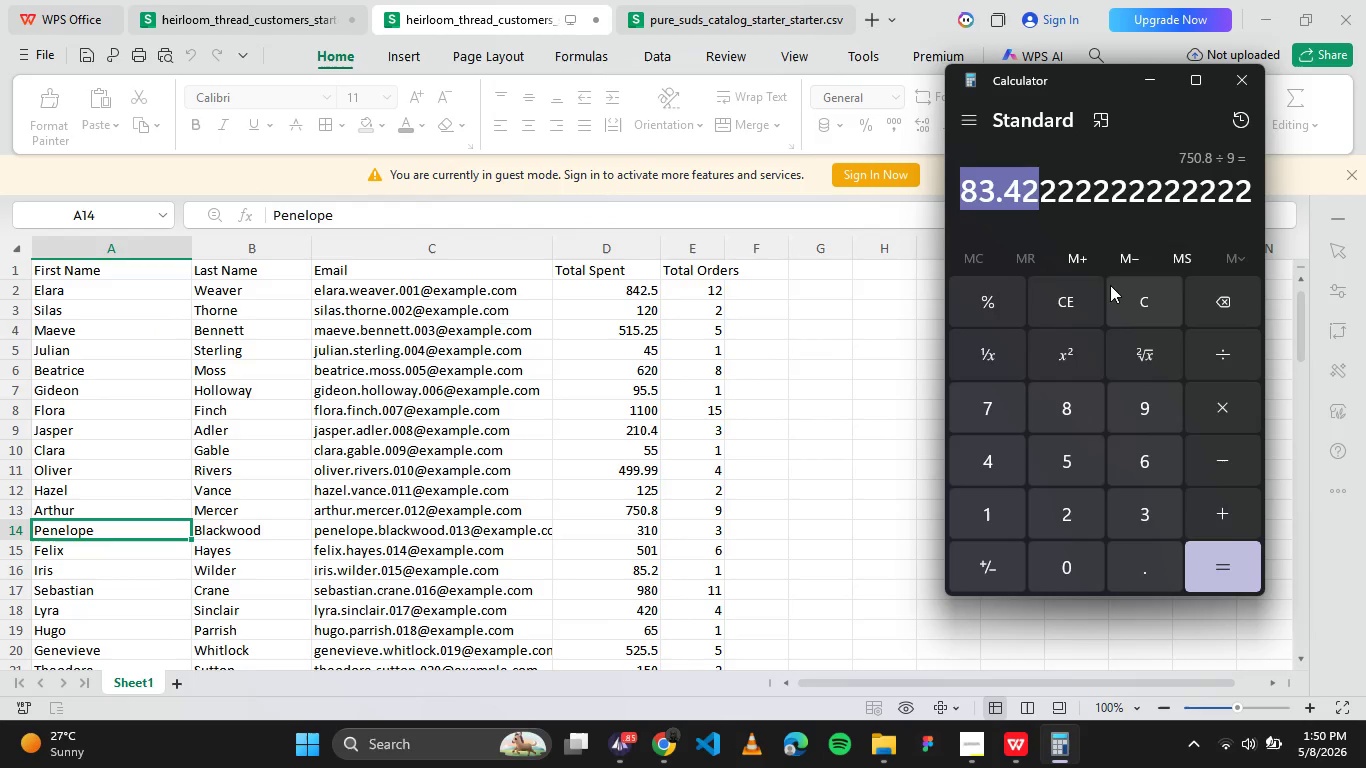 
left_click([1115, 285])
 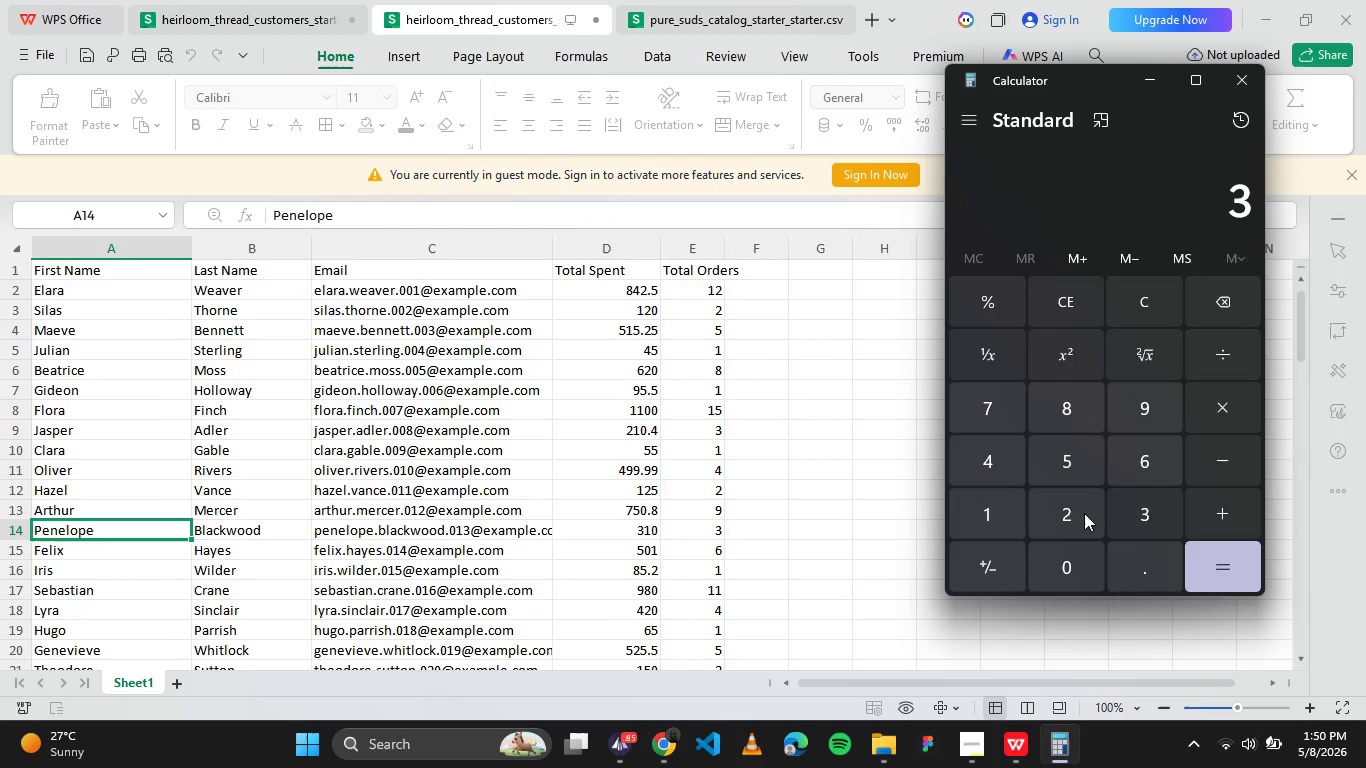 
double_click([963, 509])
 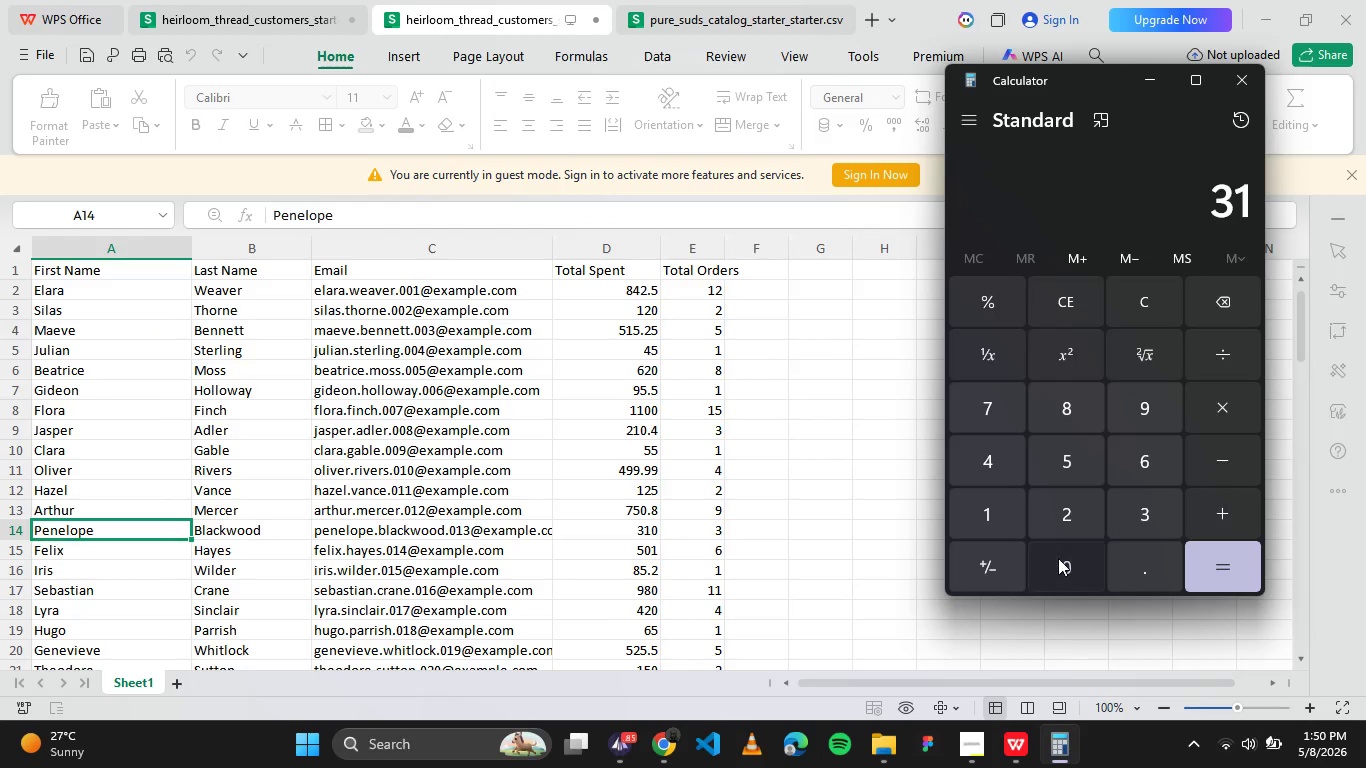 
triple_click([1058, 558])
 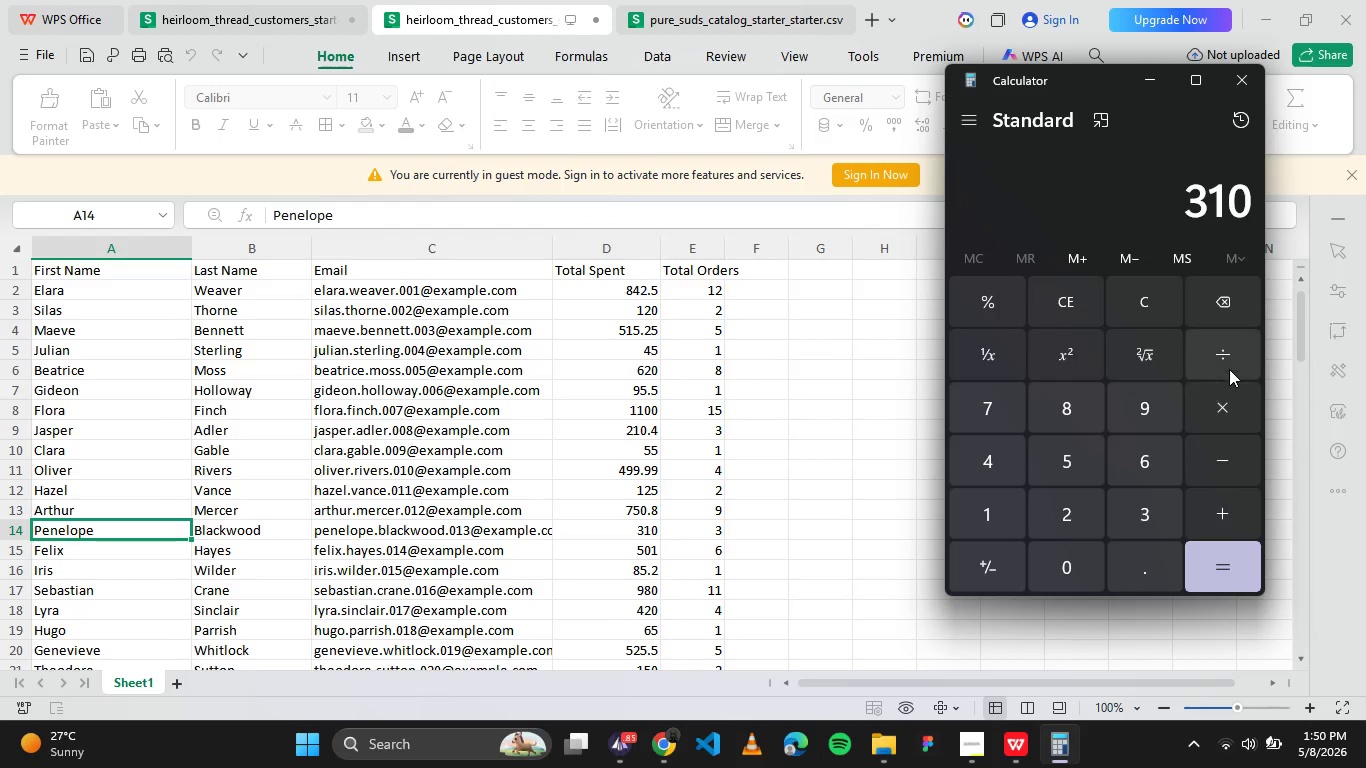 
left_click([1226, 360])
 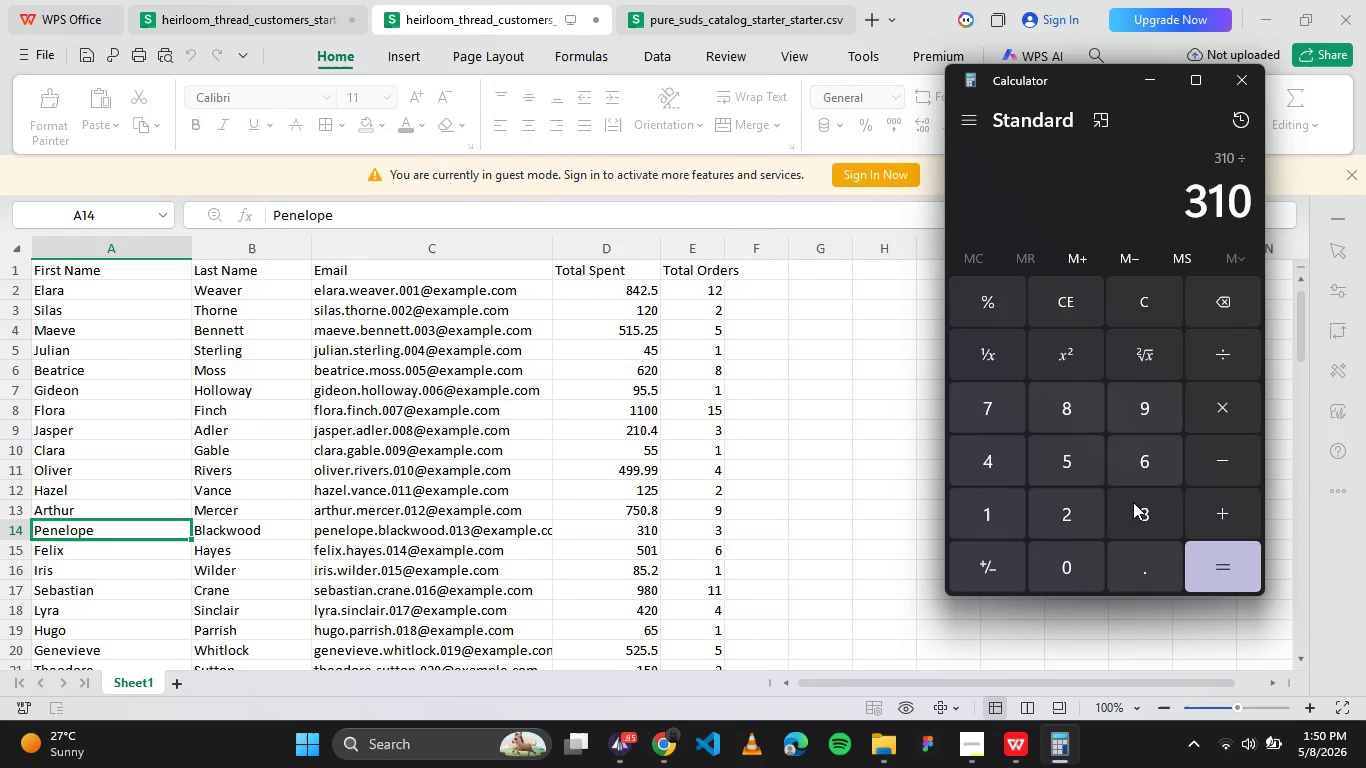 
left_click([1133, 502])
 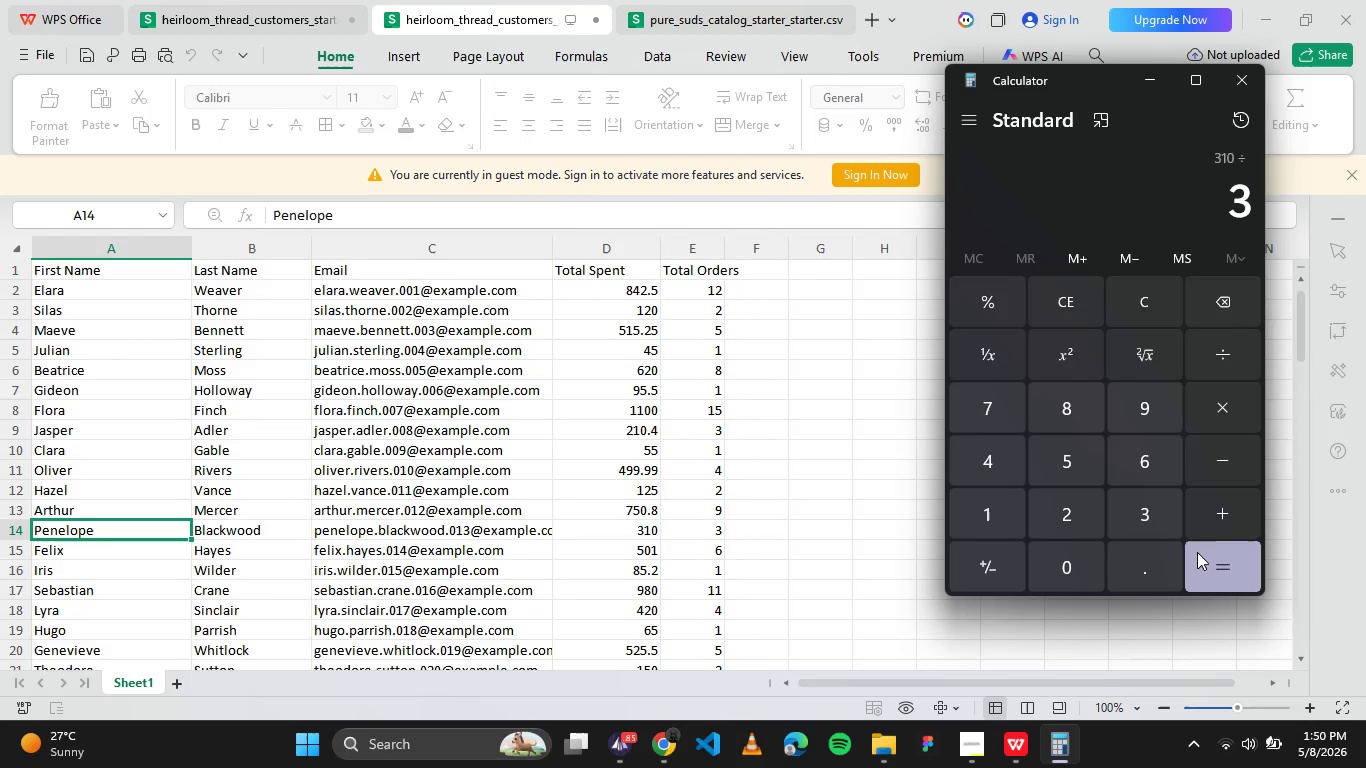 
left_click([1208, 555])
 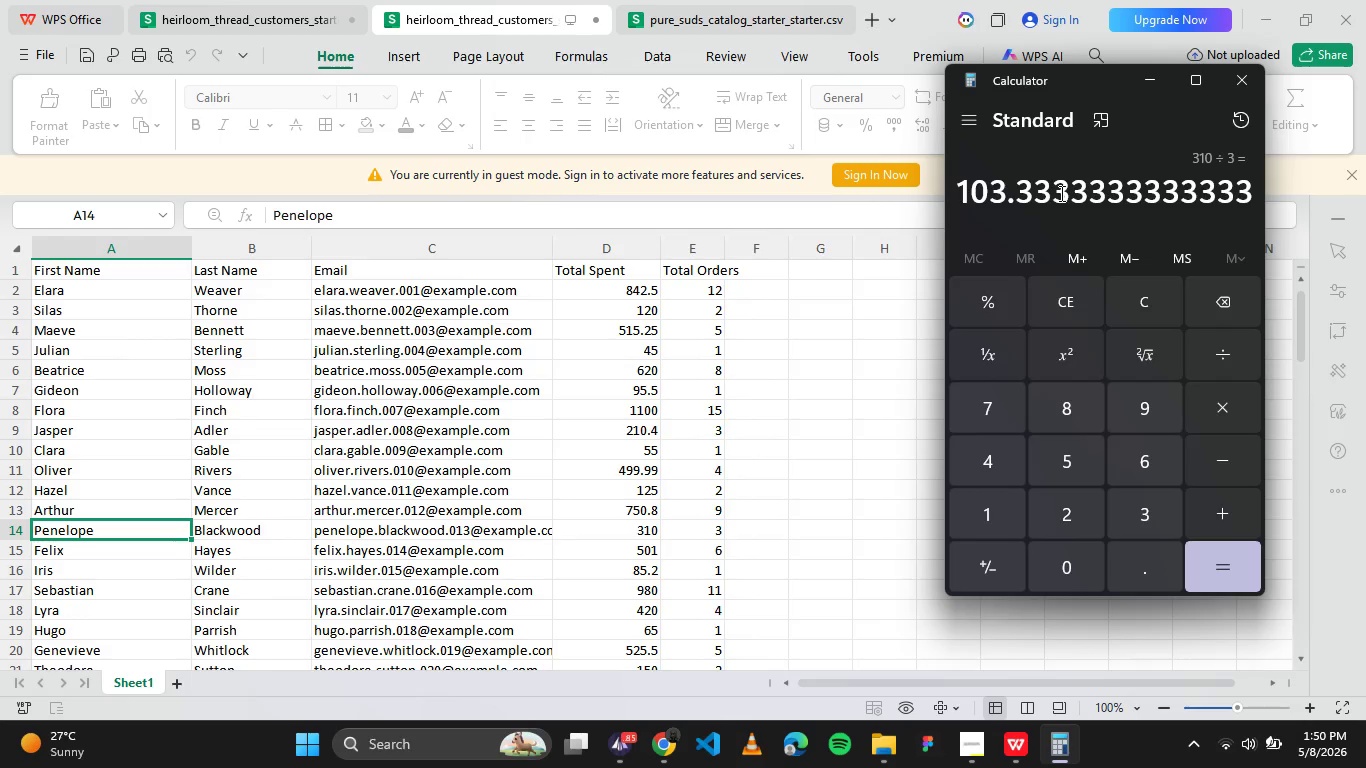 
left_click_drag(start_coordinate=[1060, 193], to_coordinate=[938, 190])
 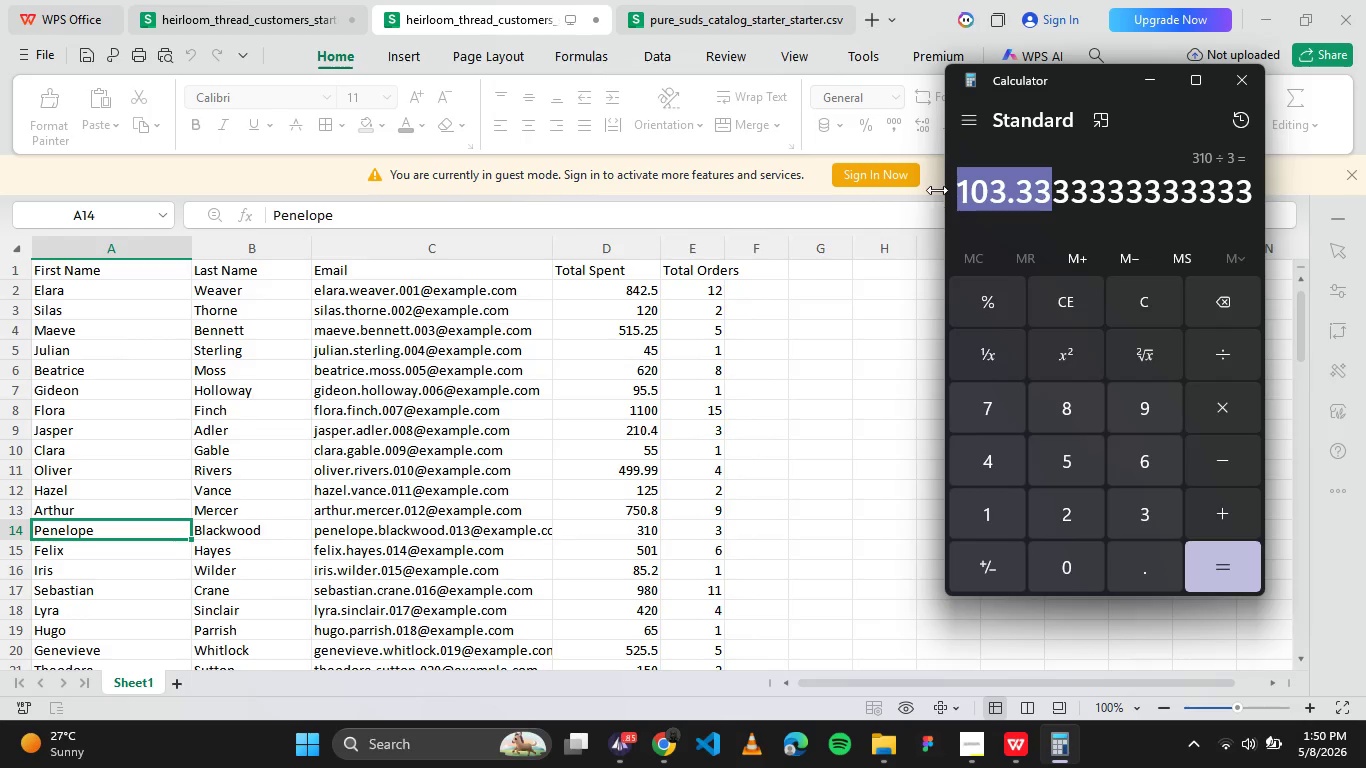 
key(Control+C)
 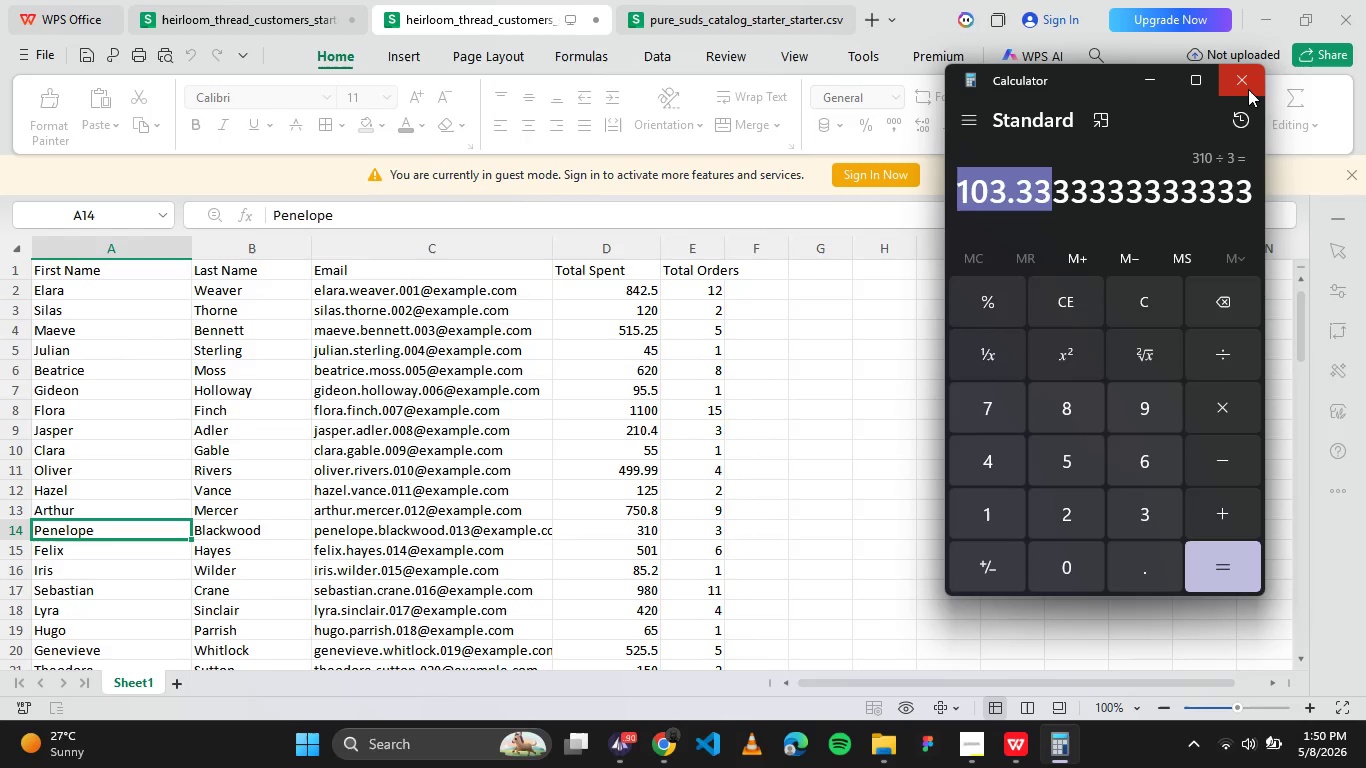 
left_click([1248, 89])
 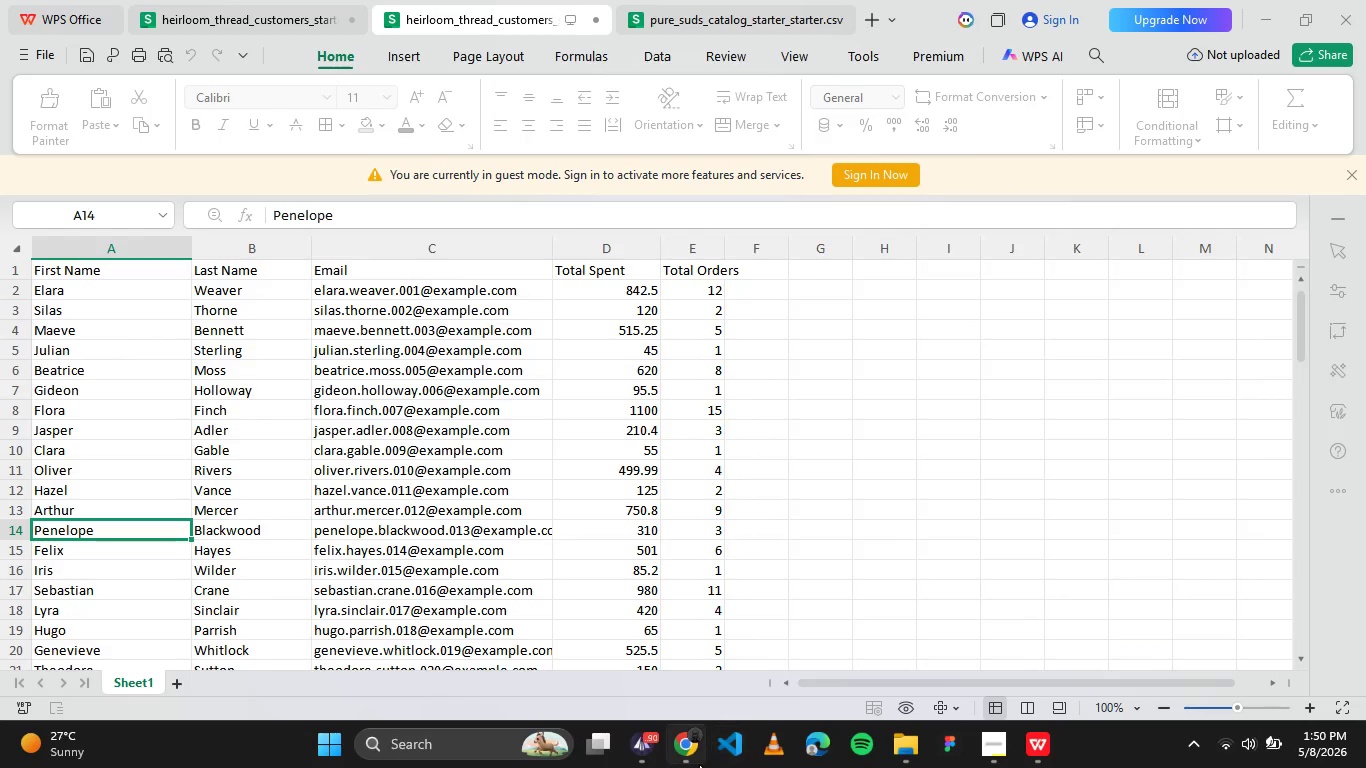 
left_click([693, 757])
 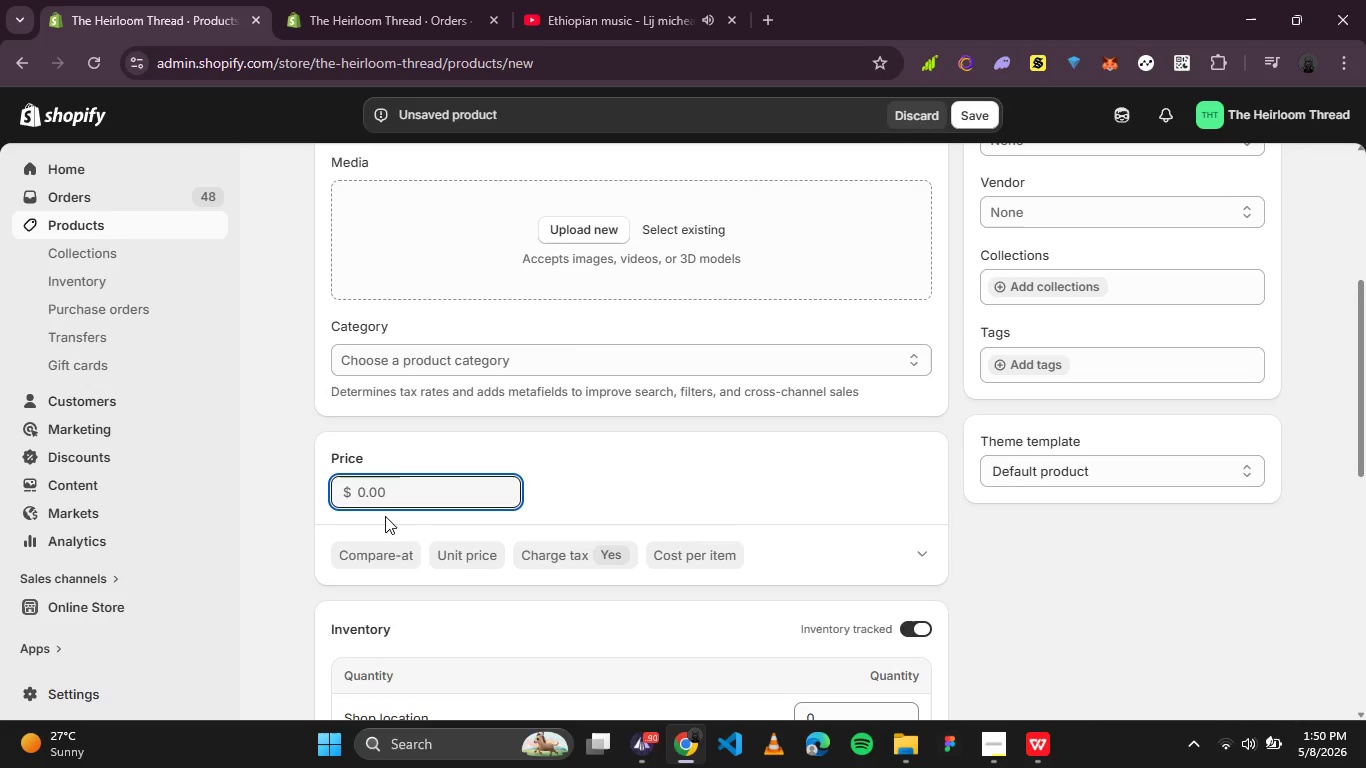 
hold_key(key=ControlLeft, duration=0.45)
 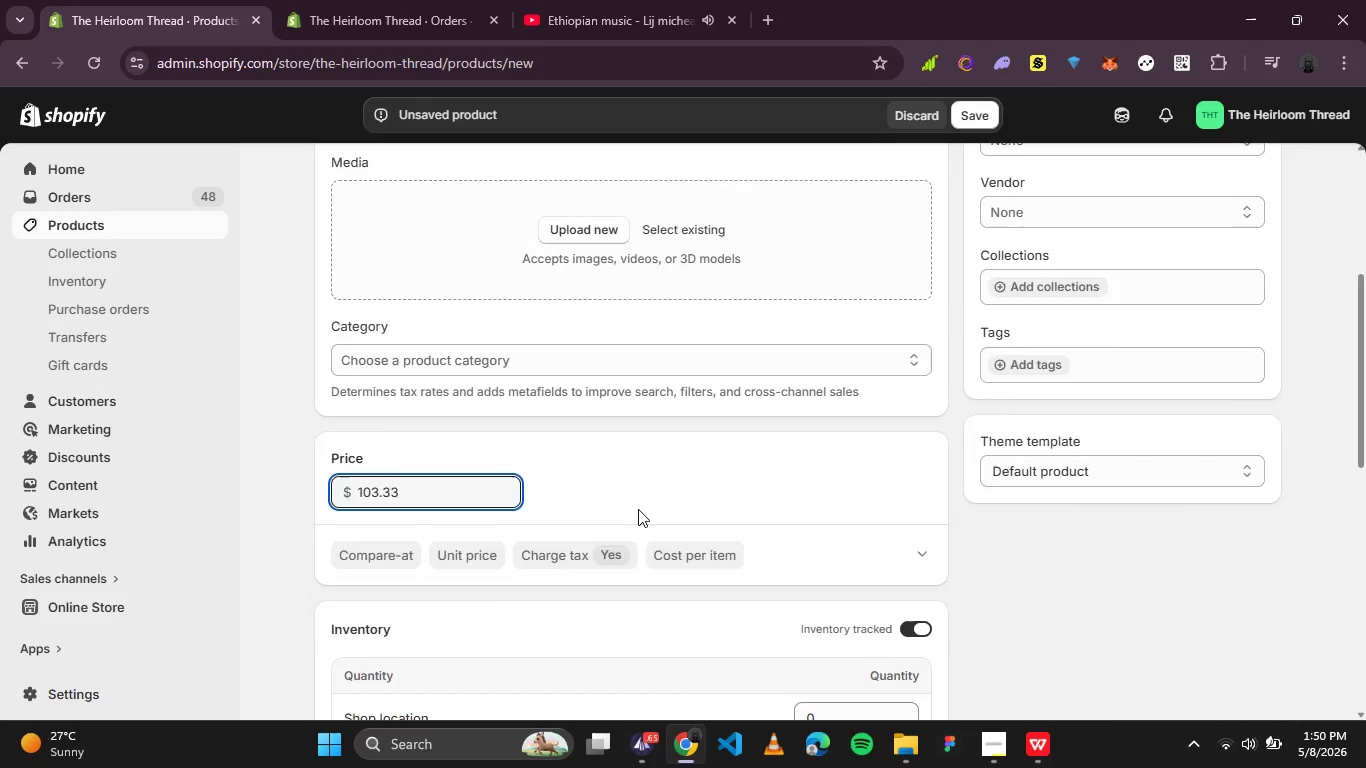 
key(V)
 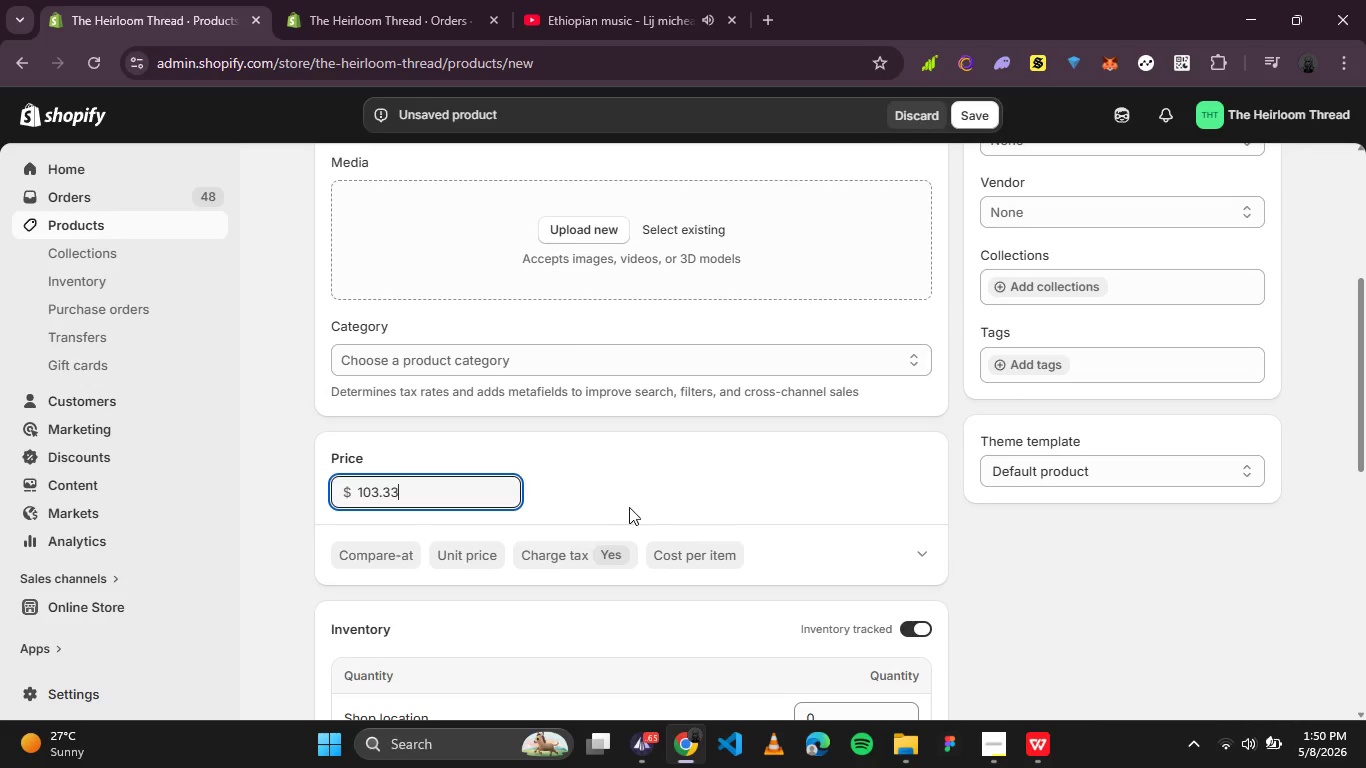 
scroll: coordinate [638, 509], scroll_direction: up, amount: 2.0
 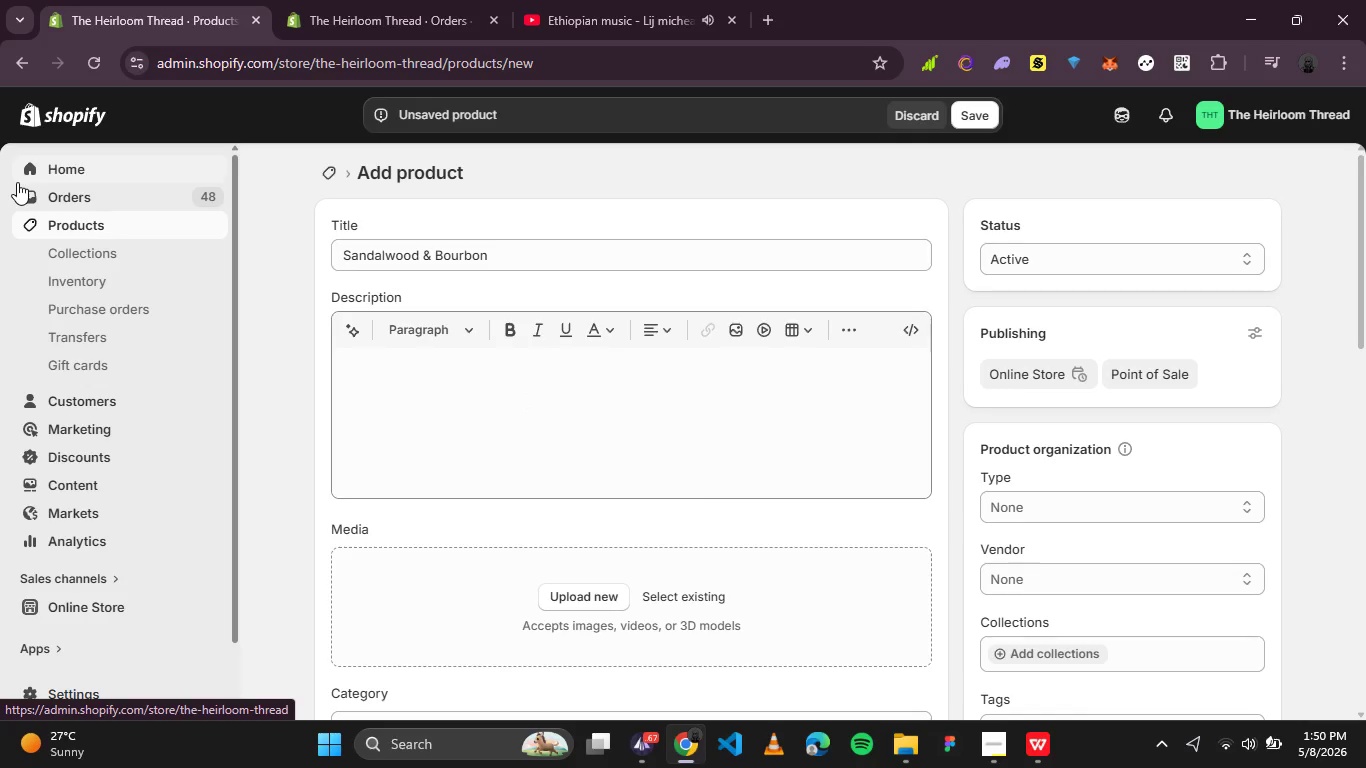 
wait(6.87)
 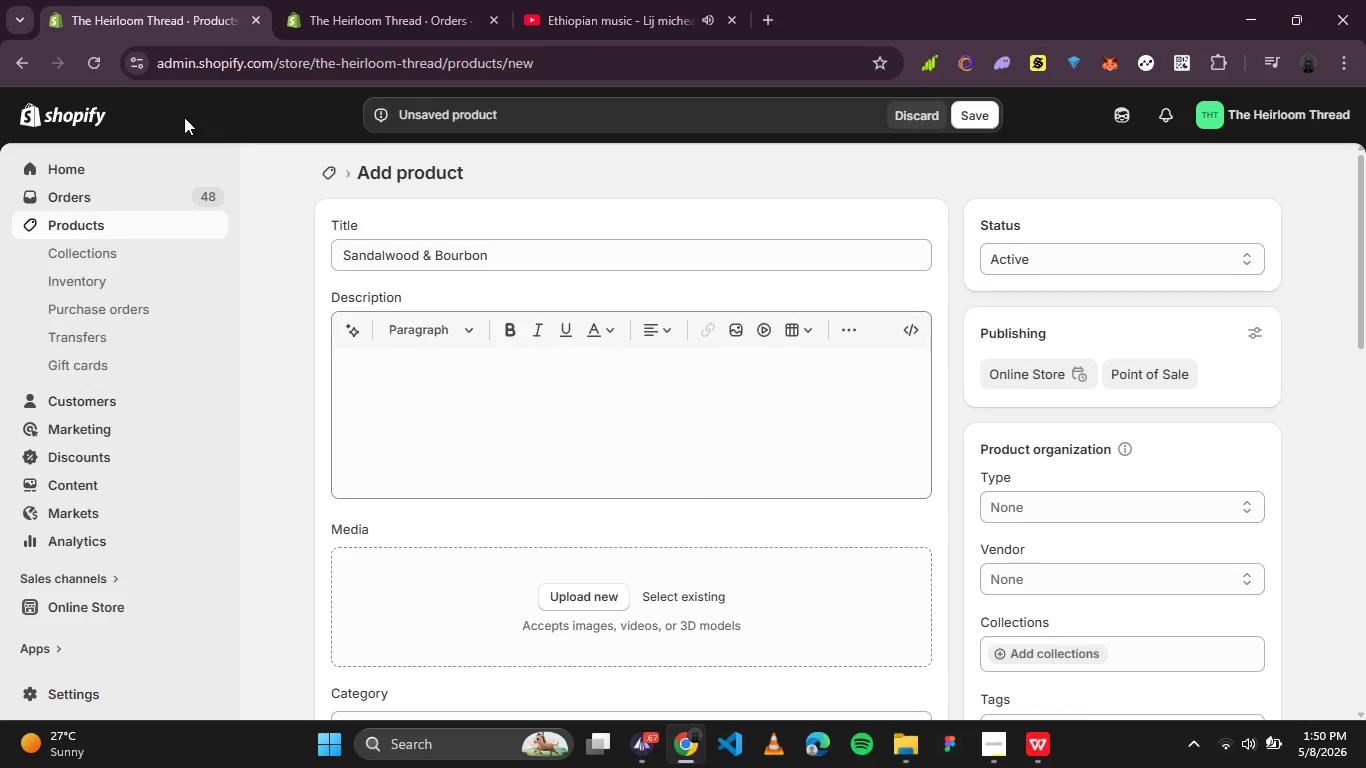 
scroll: coordinate [508, 266], scroll_direction: down, amount: 1.0
 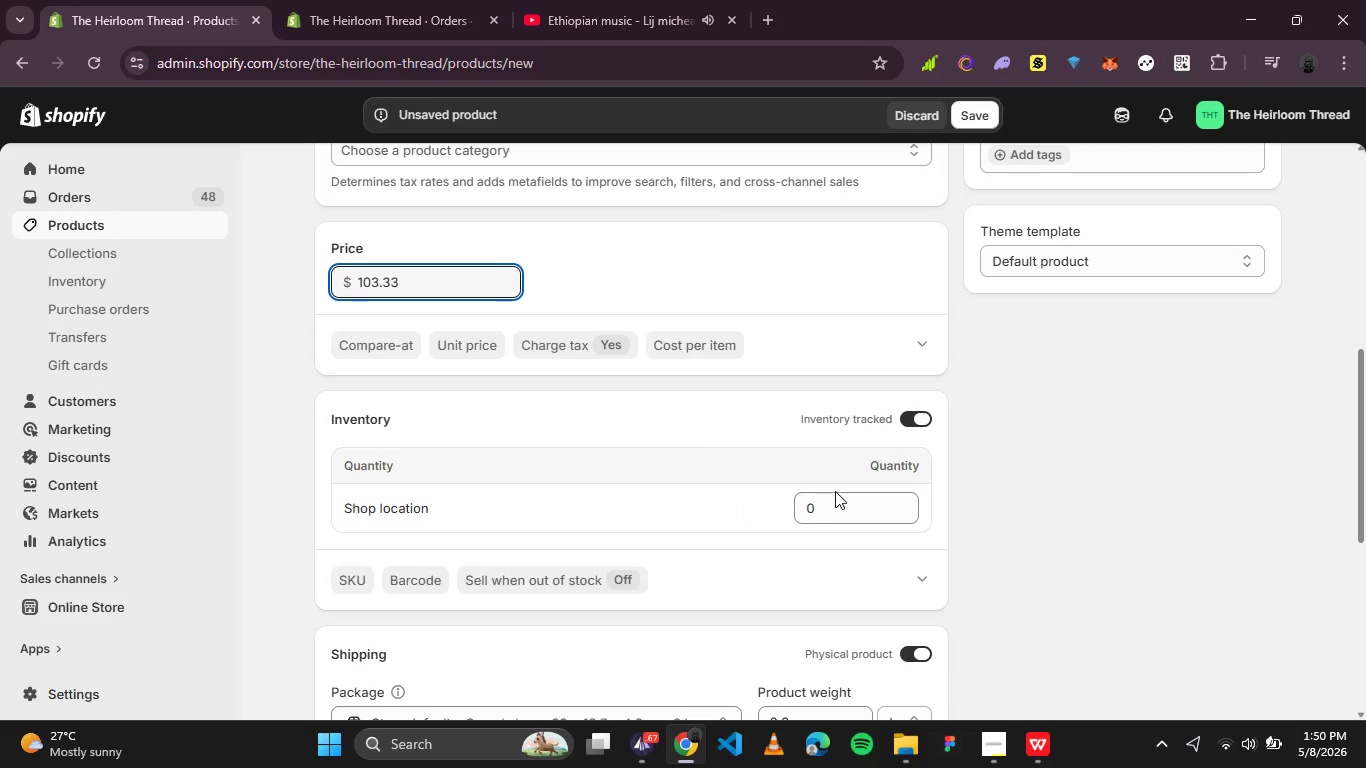 
left_click([834, 501])
 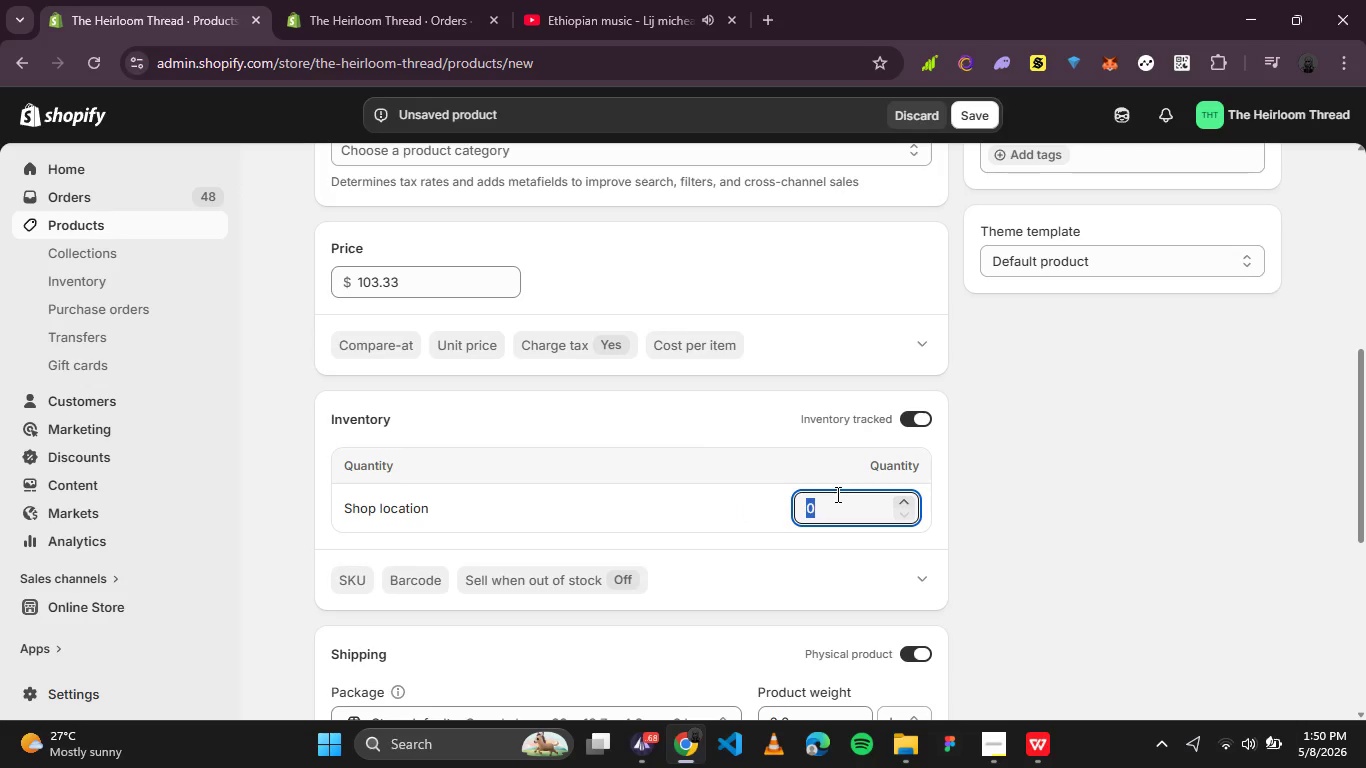 
type(100)
 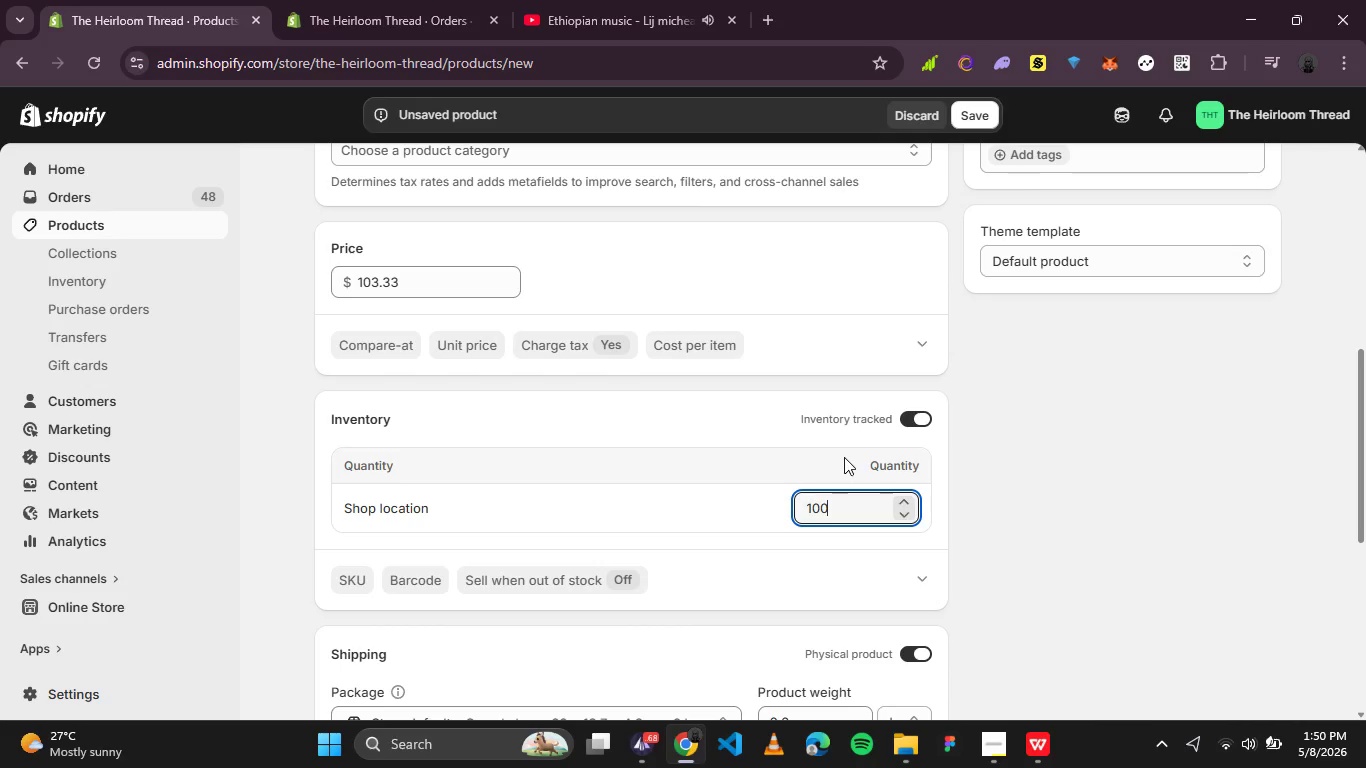 
scroll: coordinate [885, 312], scroll_direction: none, amount: 0.0
 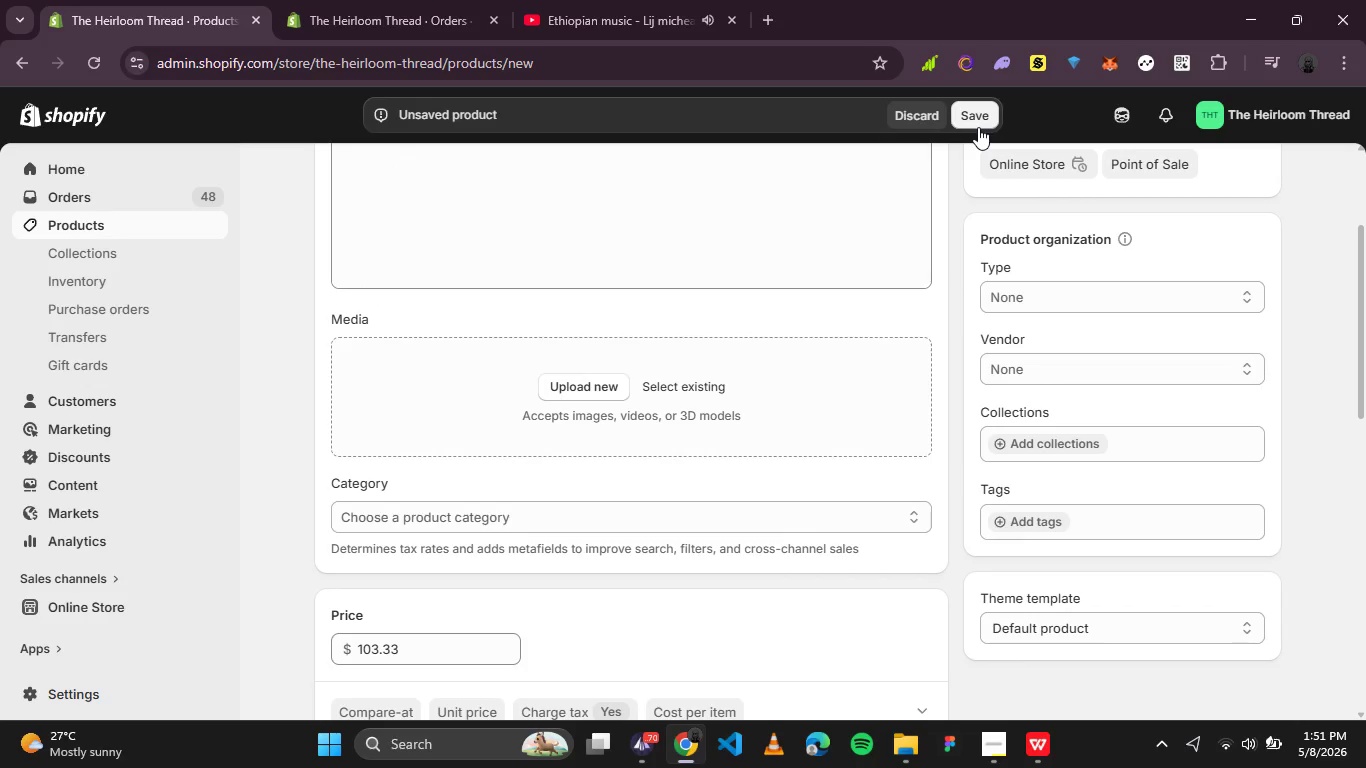 
left_click([981, 123])
 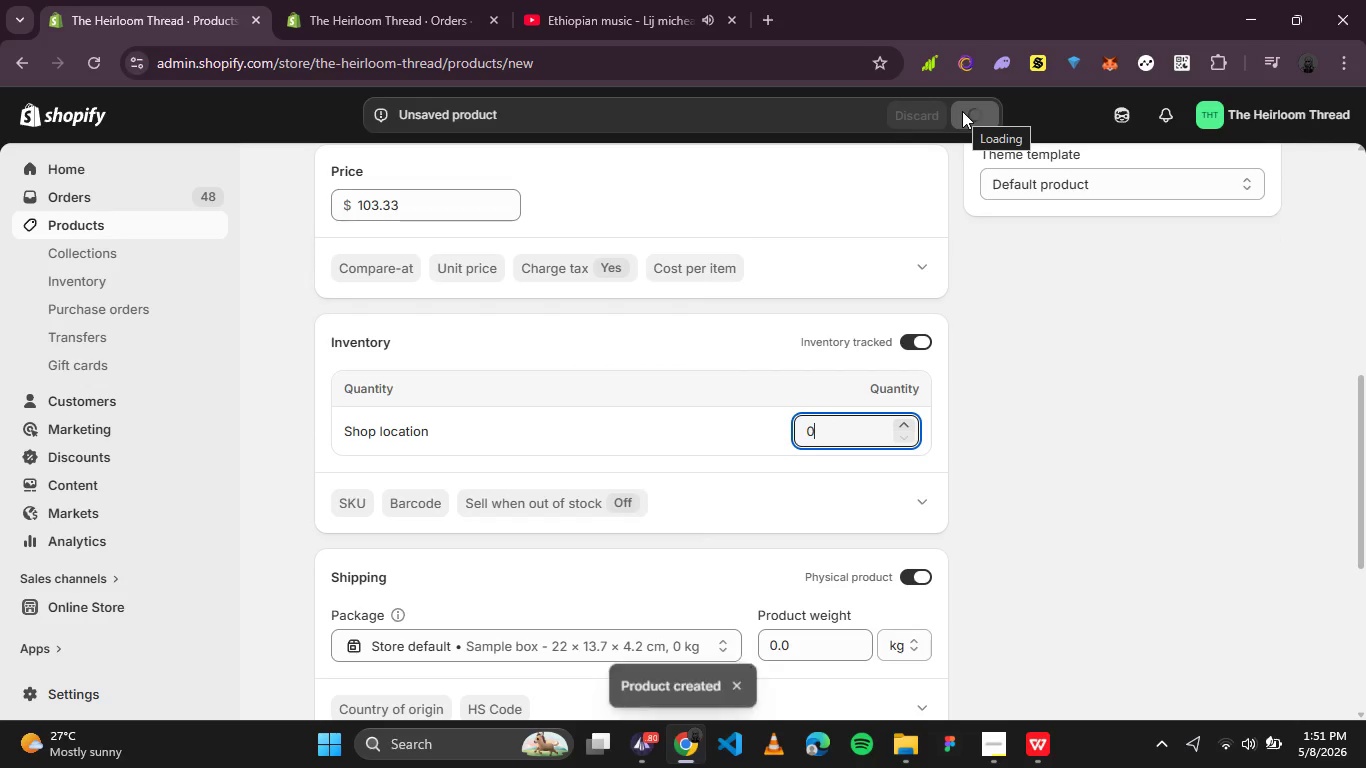 
wait(6.23)
 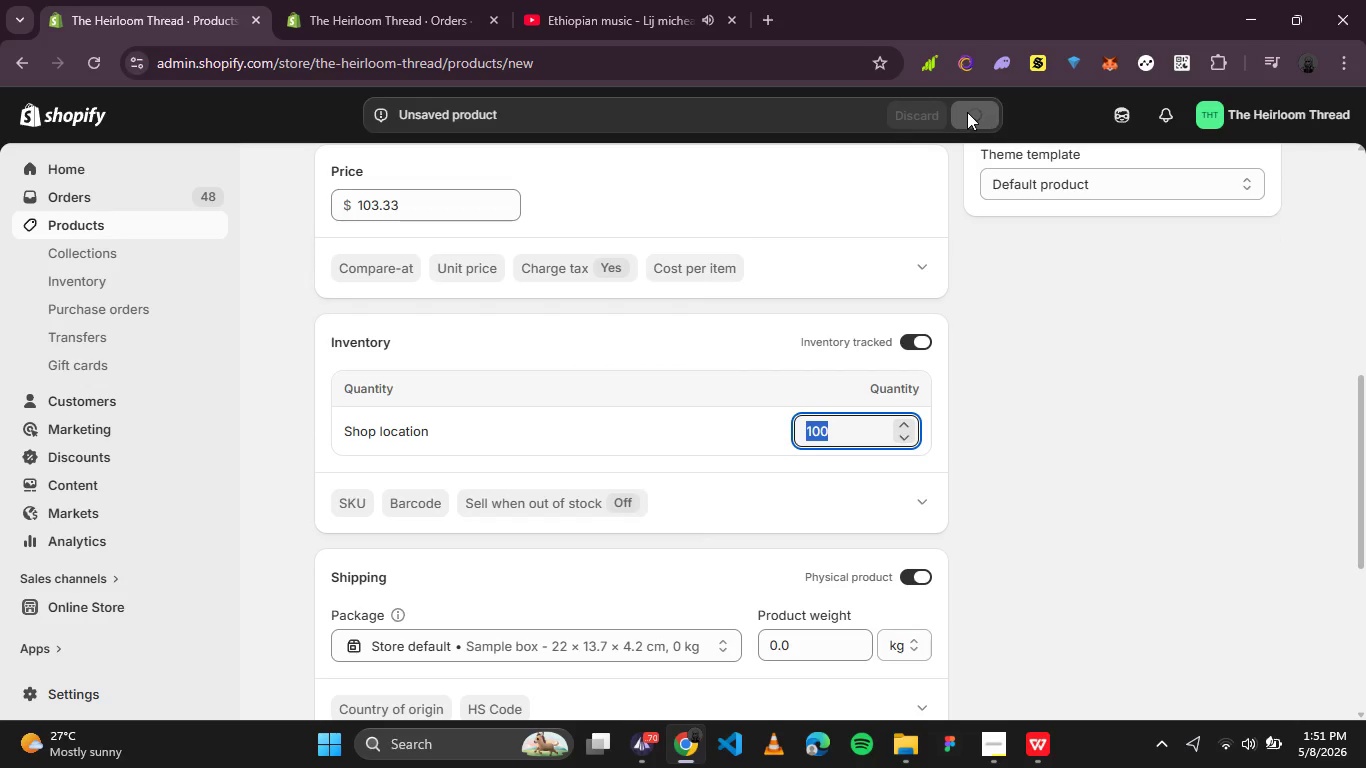 
mouse_move([942, 132])
 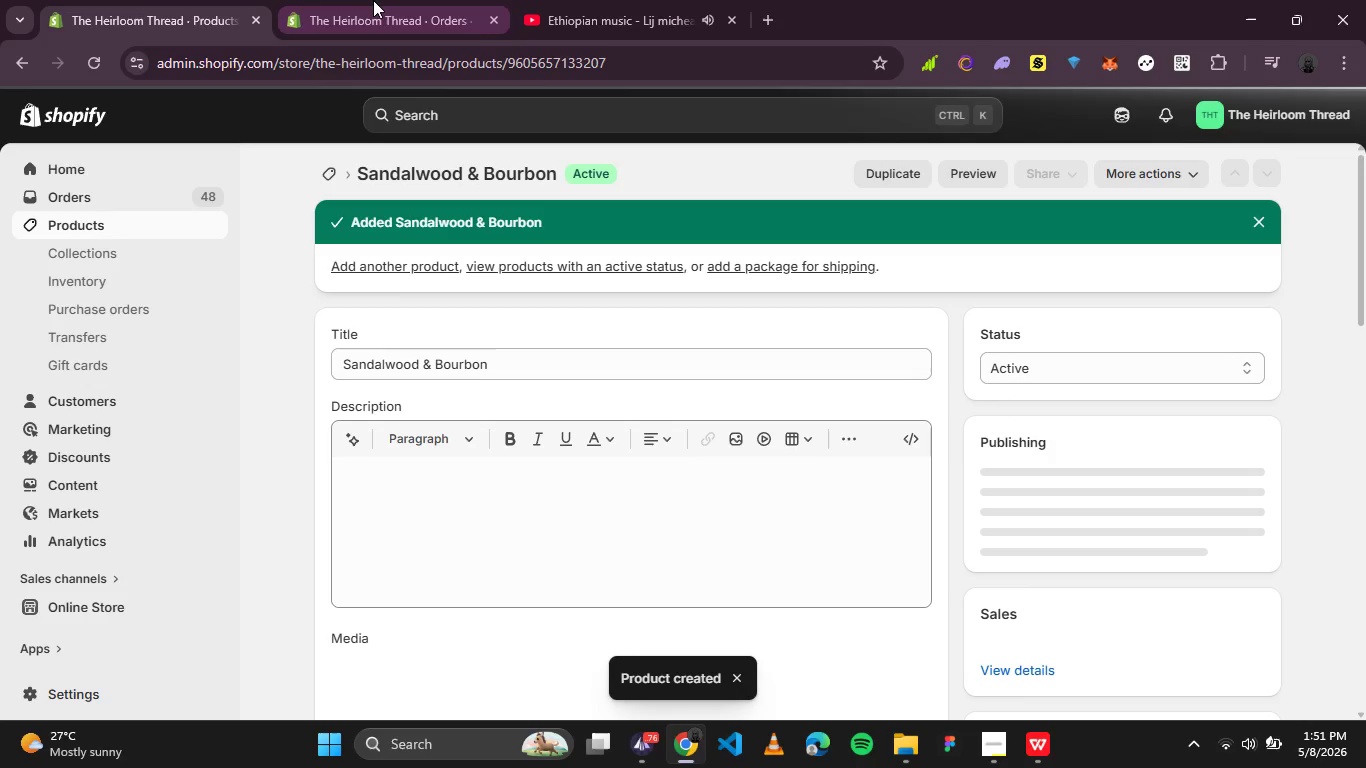 
left_click([373, 0])
 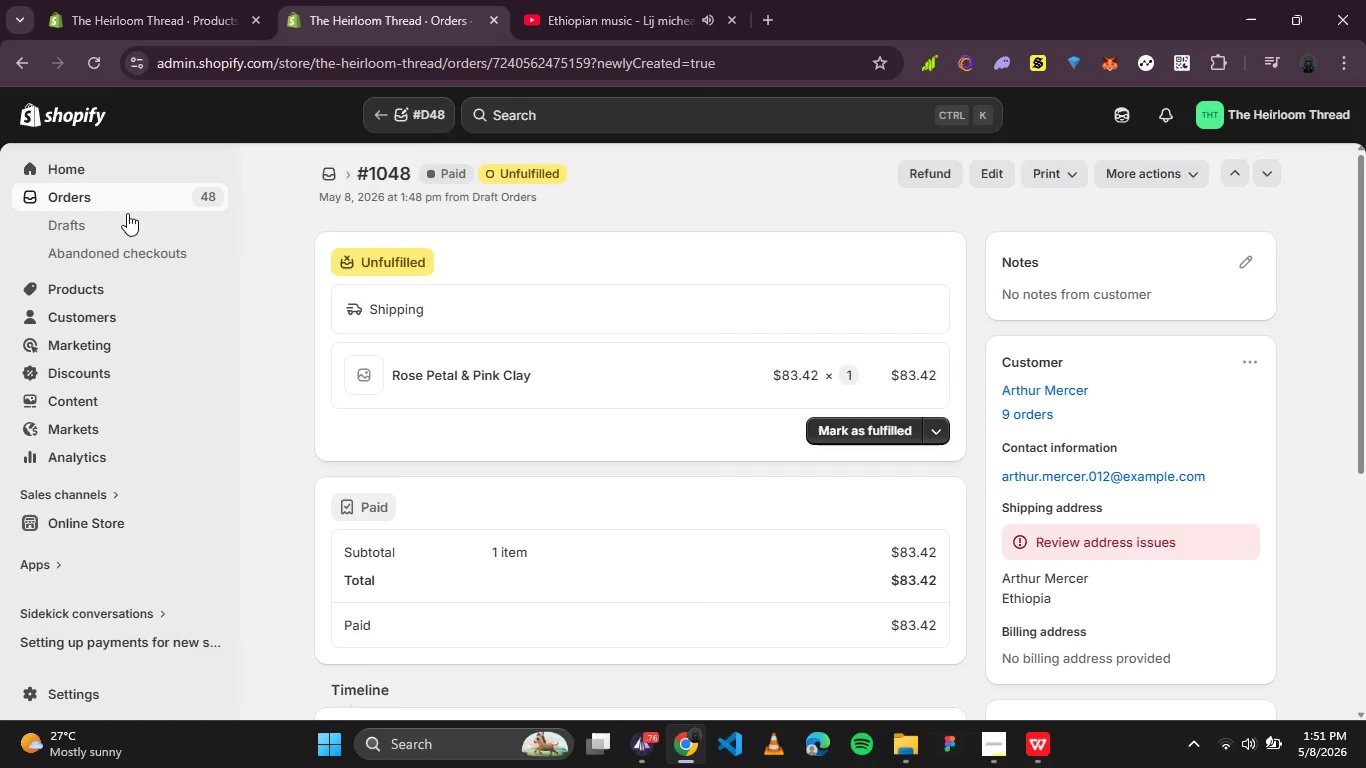 
left_click([119, 216])
 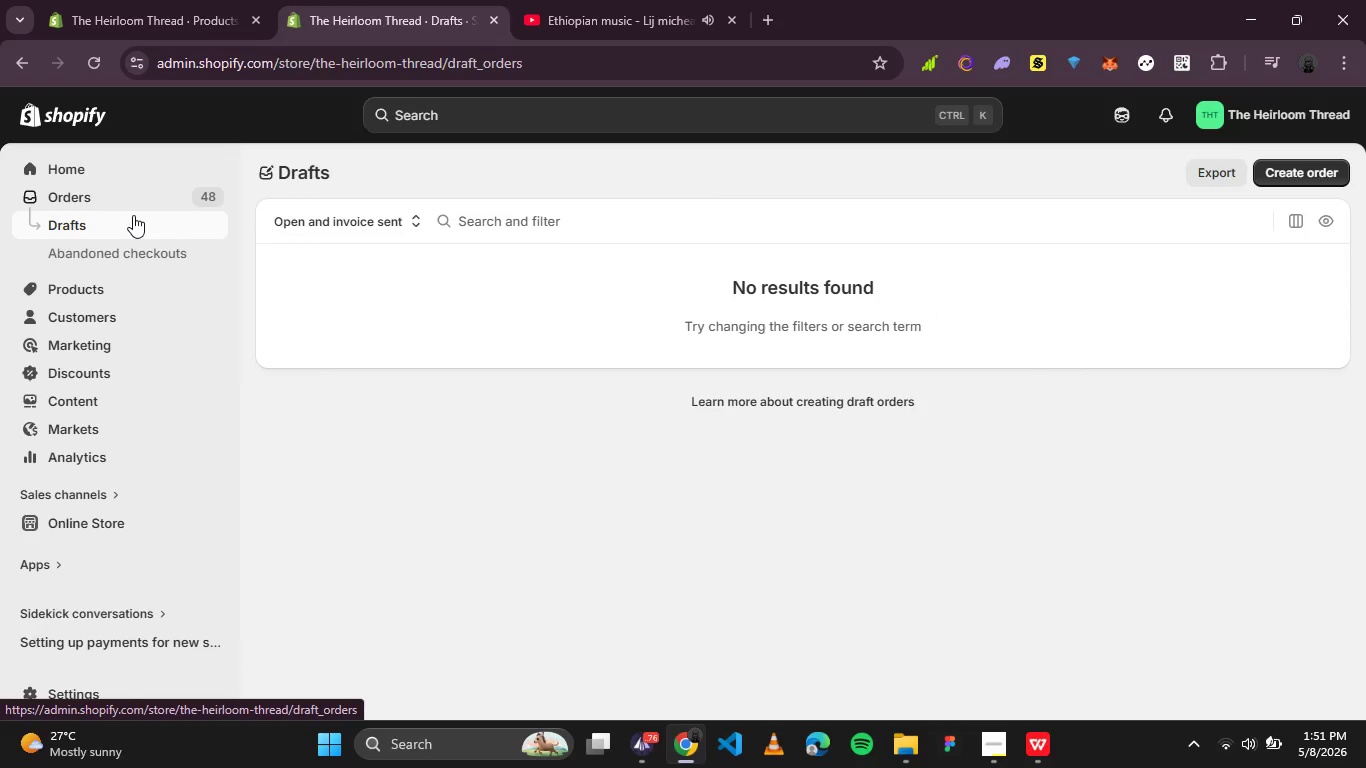 
wait(5.51)
 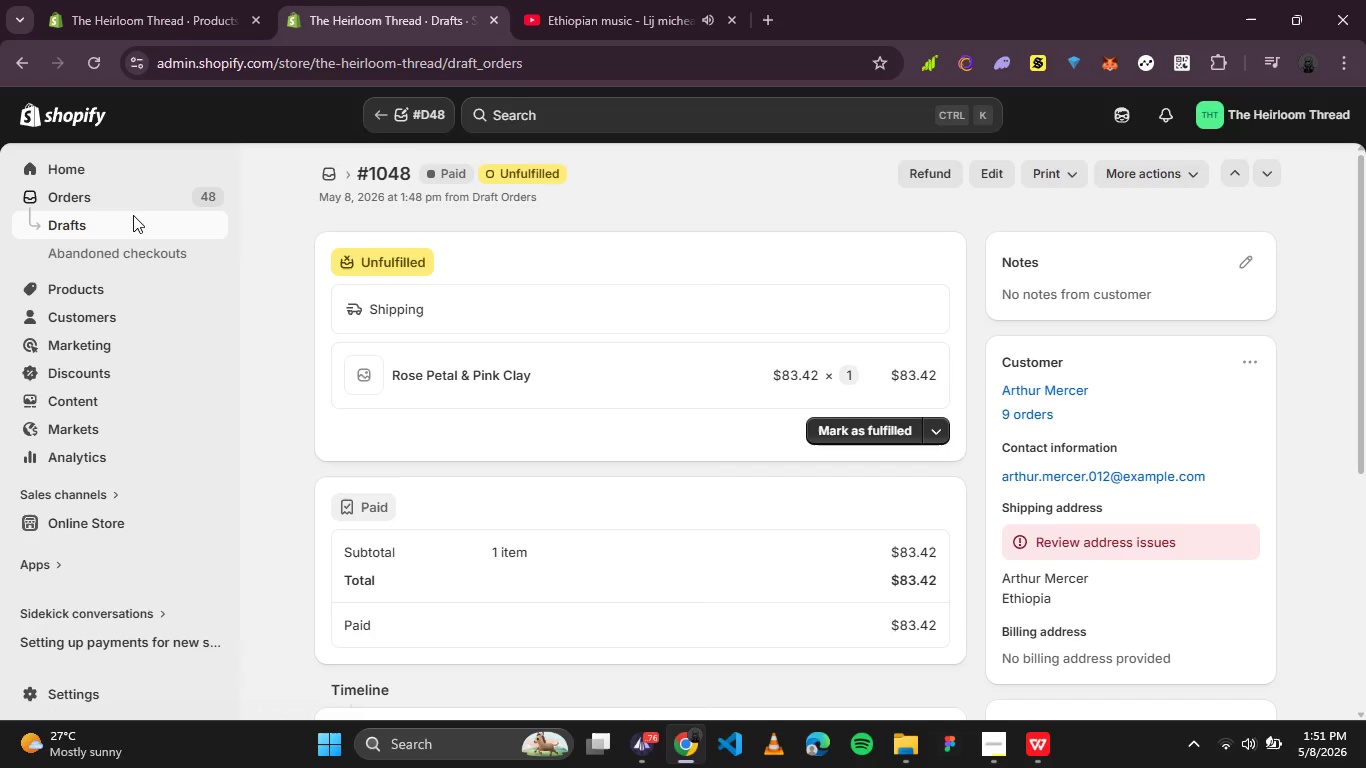 
left_click([1307, 177])
 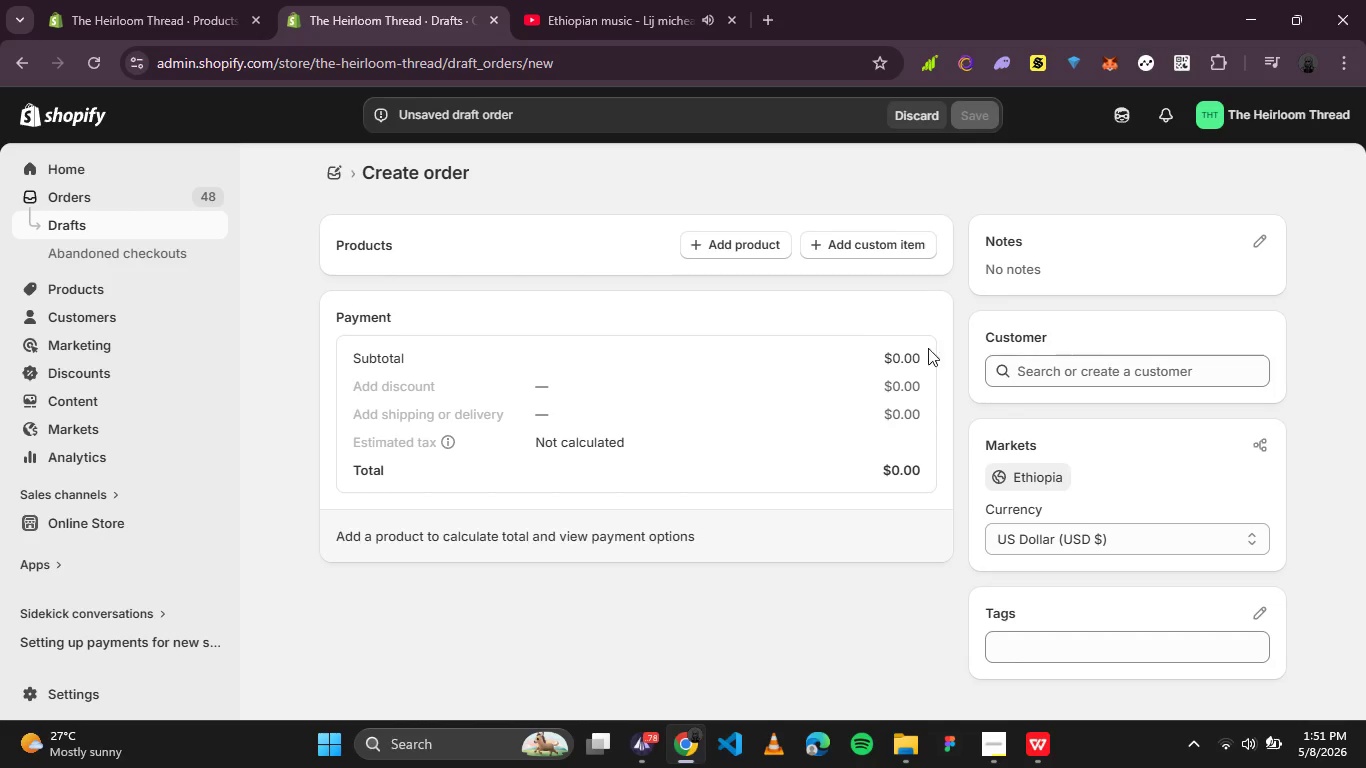 
left_click([1033, 742])
 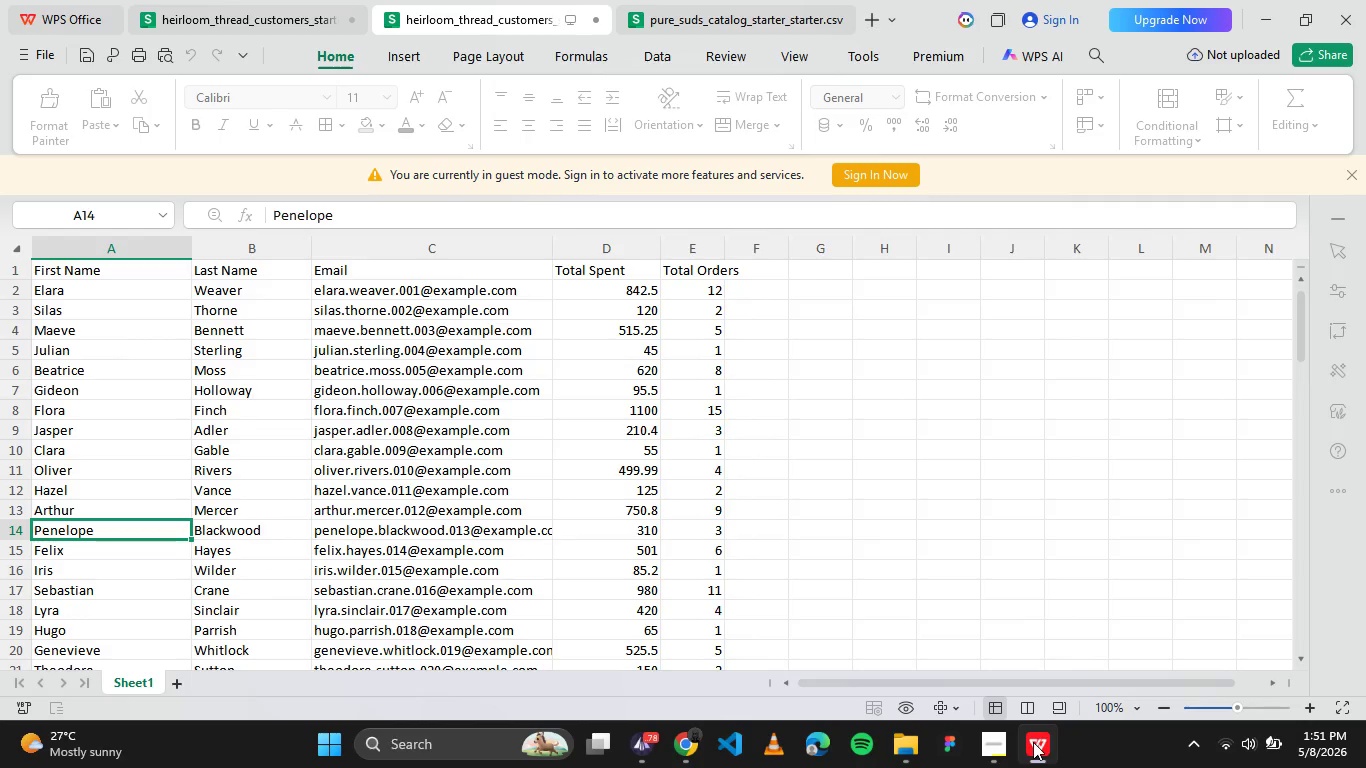 
left_click([1033, 742])
 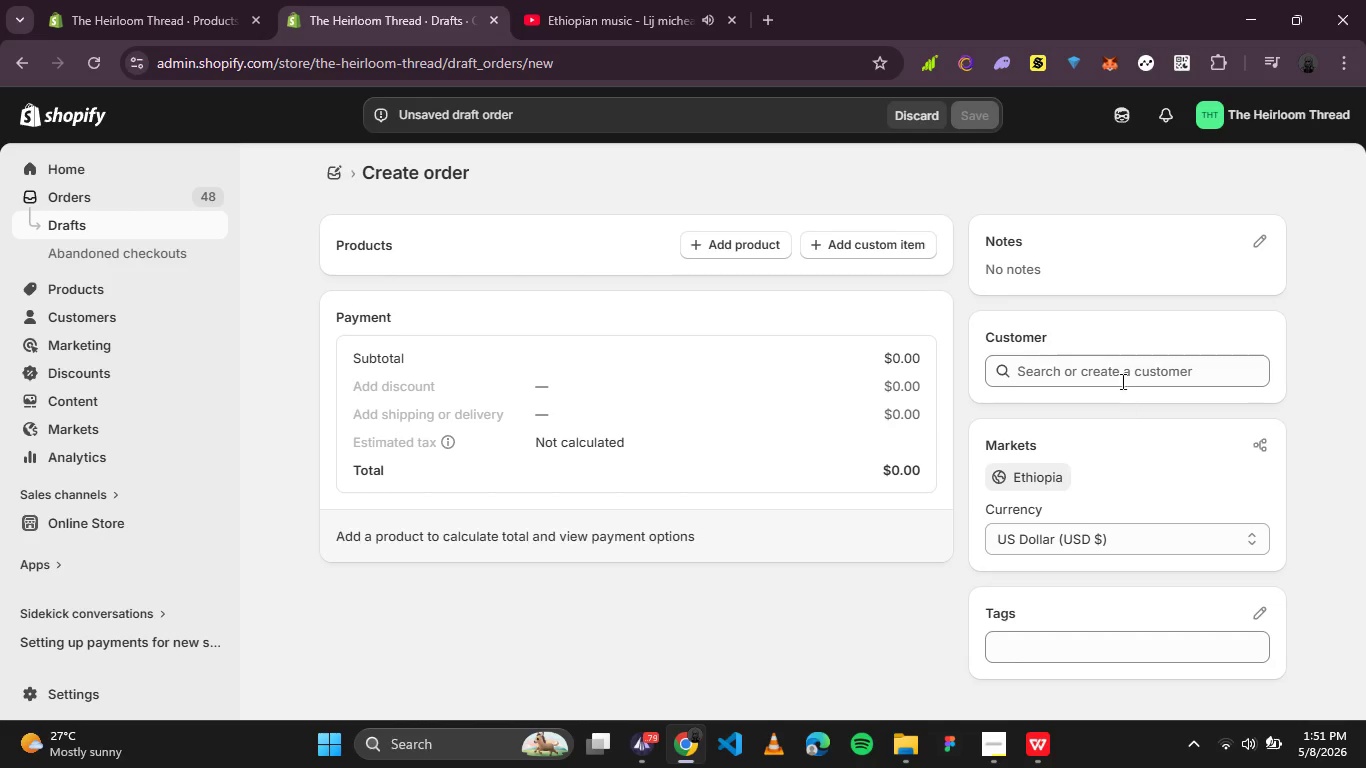 
left_click([1125, 364])
 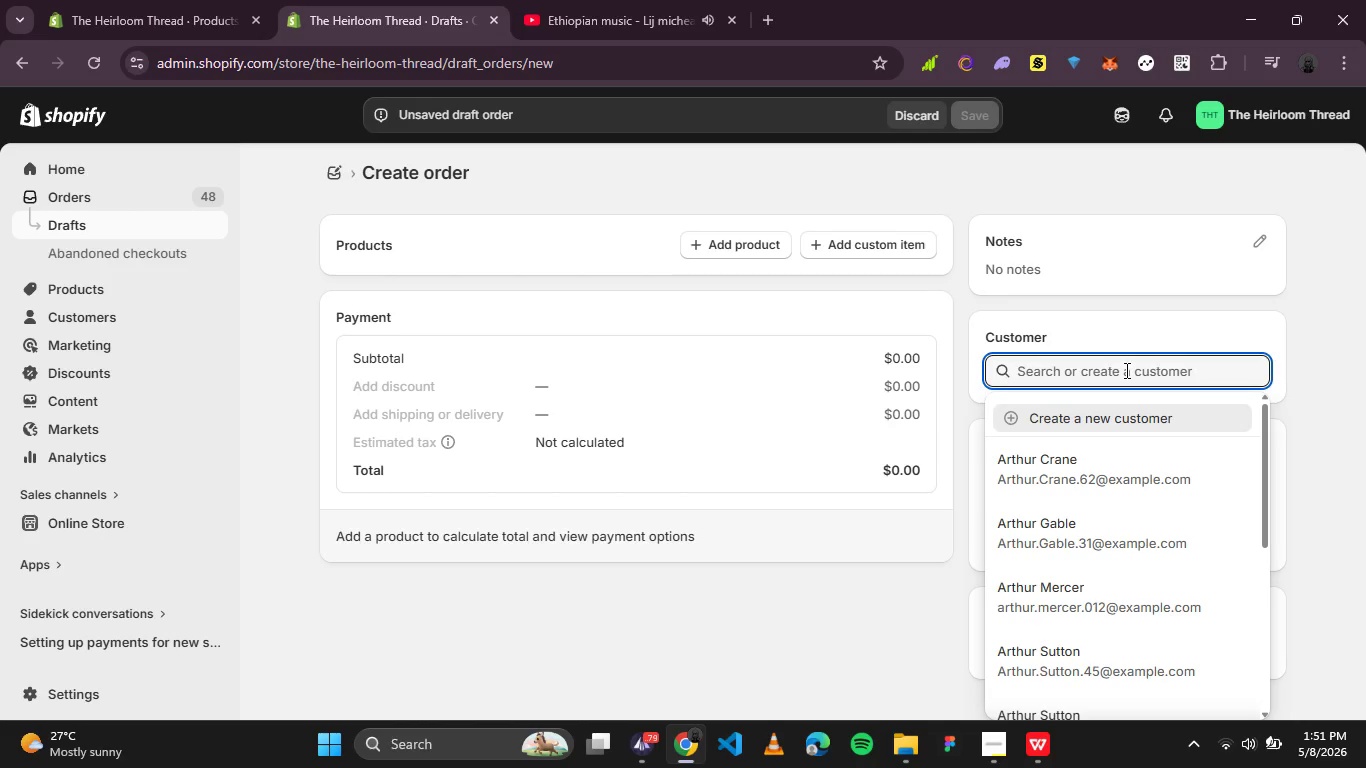 
type(penel)
 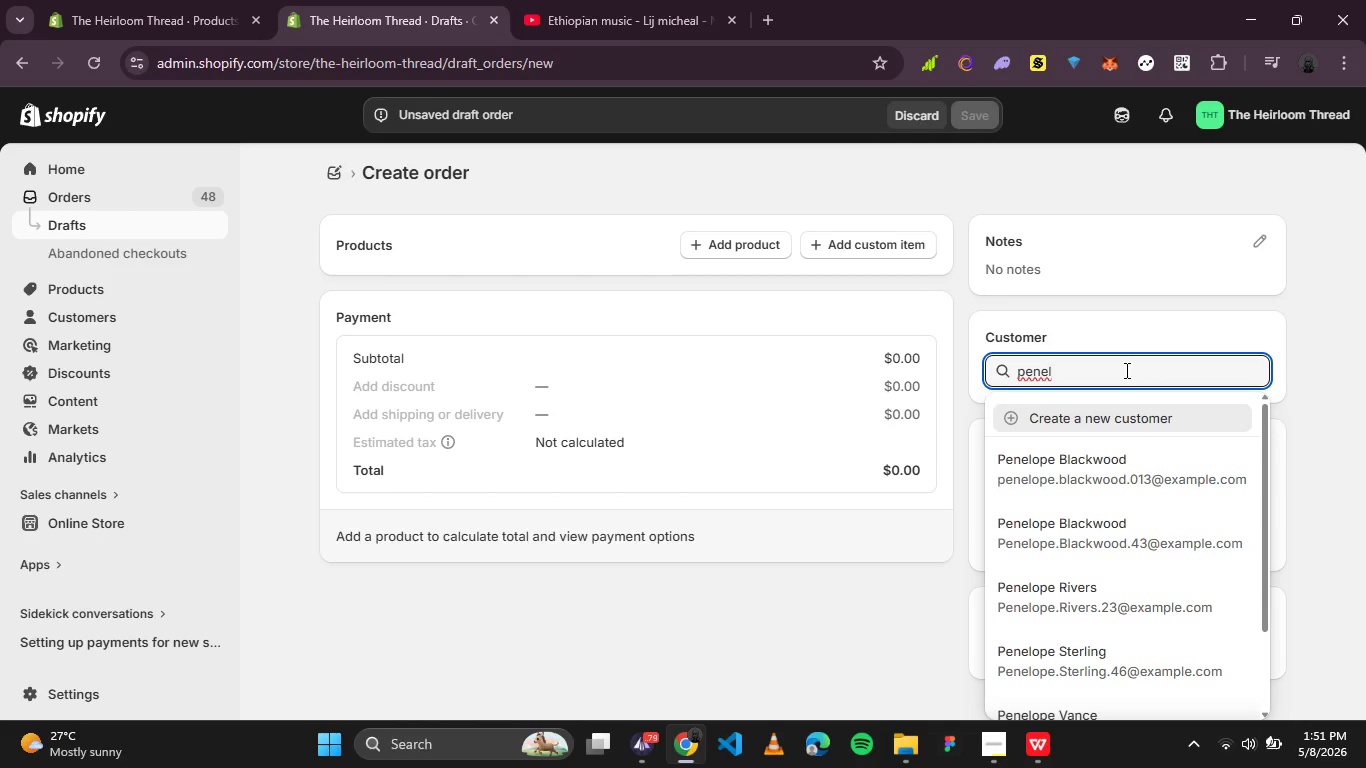 
left_click([1135, 457])
 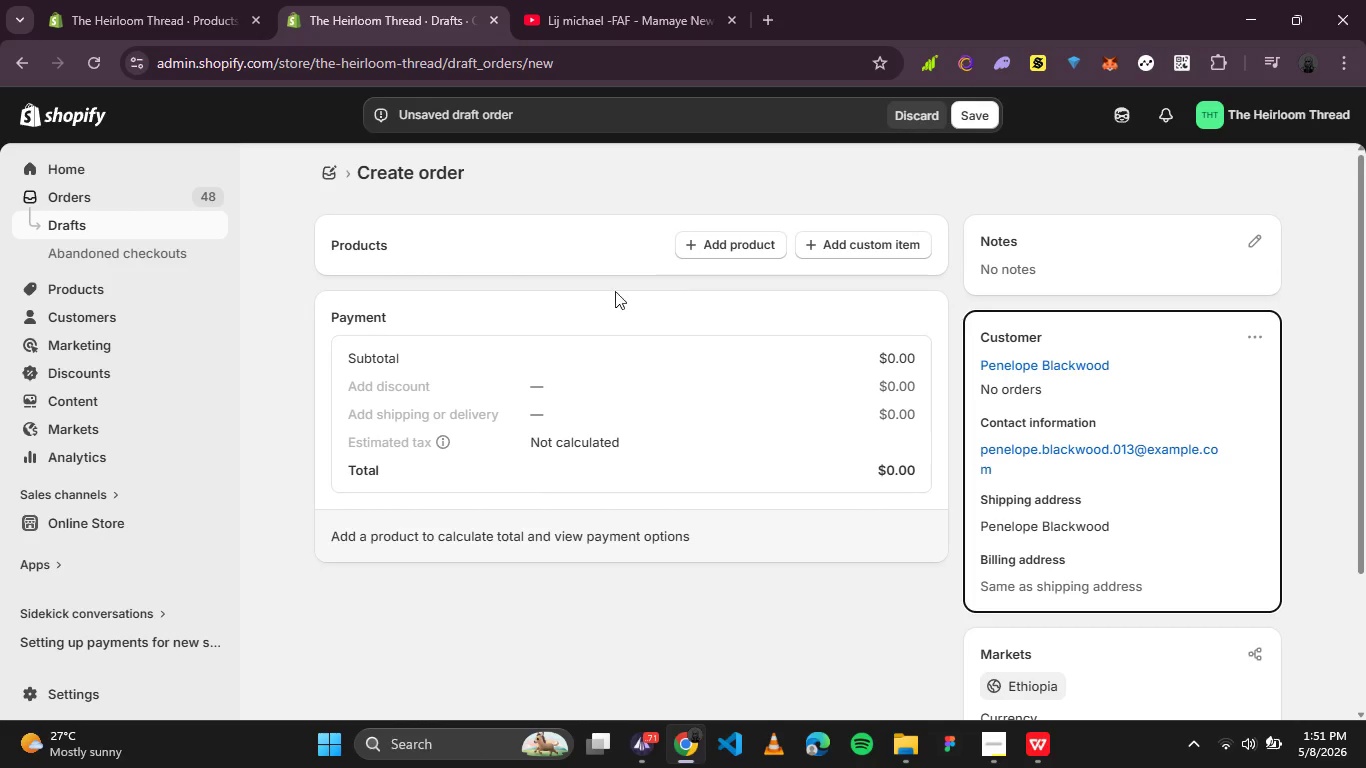 
left_click([730, 245])
 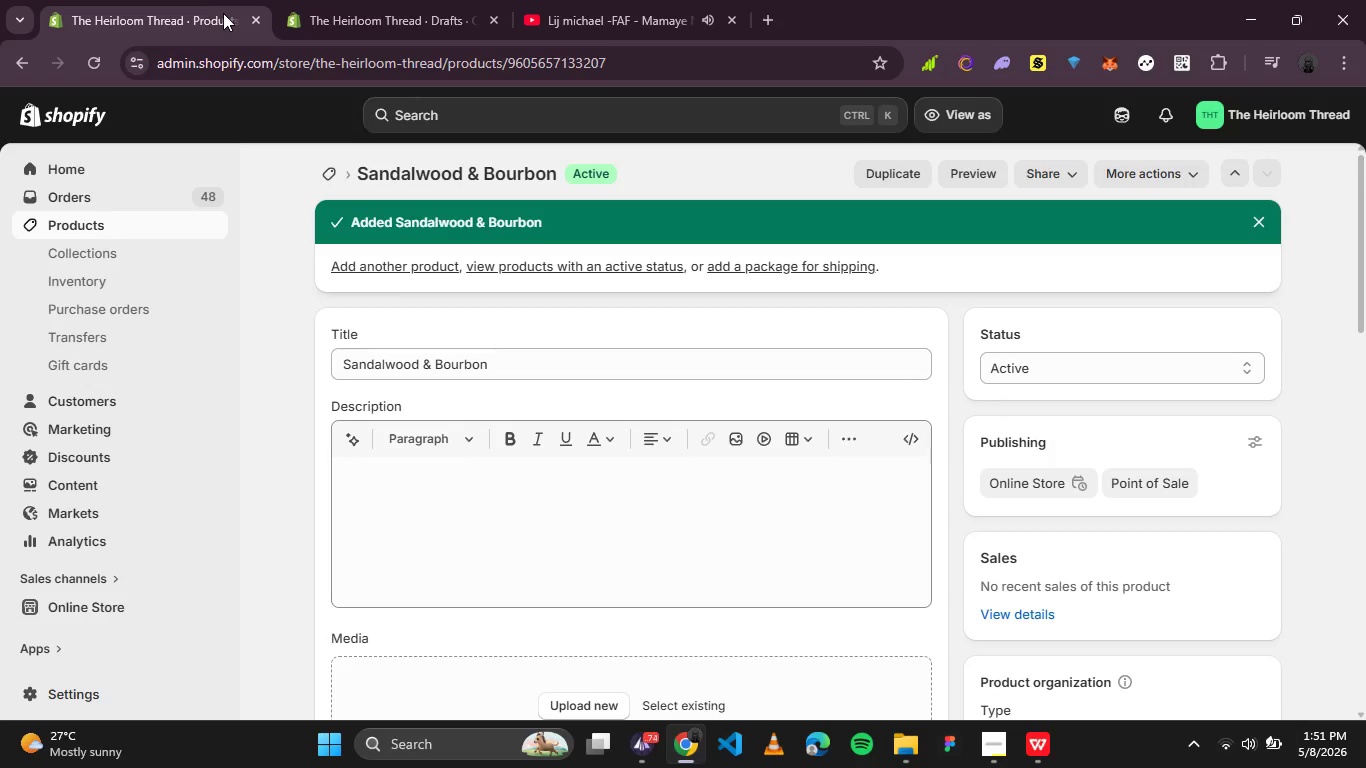 
left_click([401, 6])
 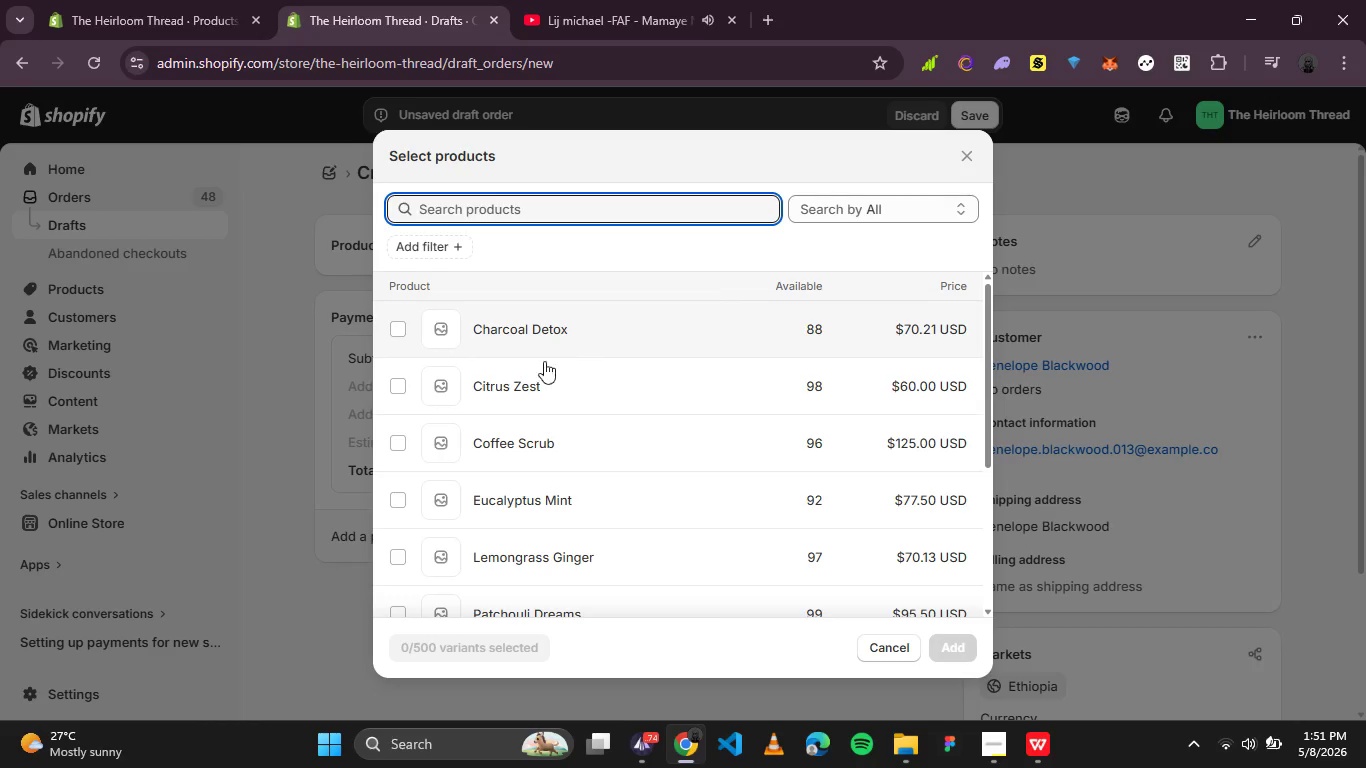 
scroll: coordinate [530, 435], scroll_direction: down, amount: 1.0
 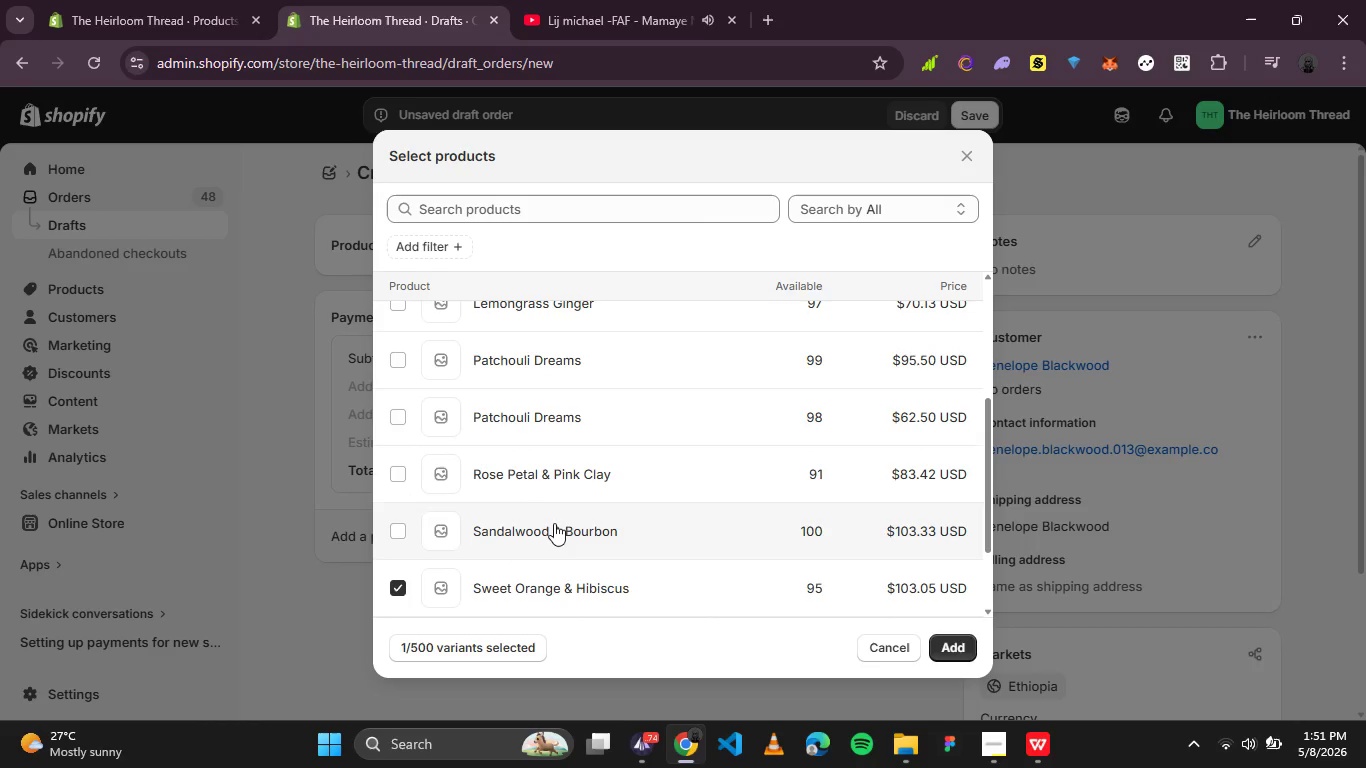 
double_click([541, 577])
 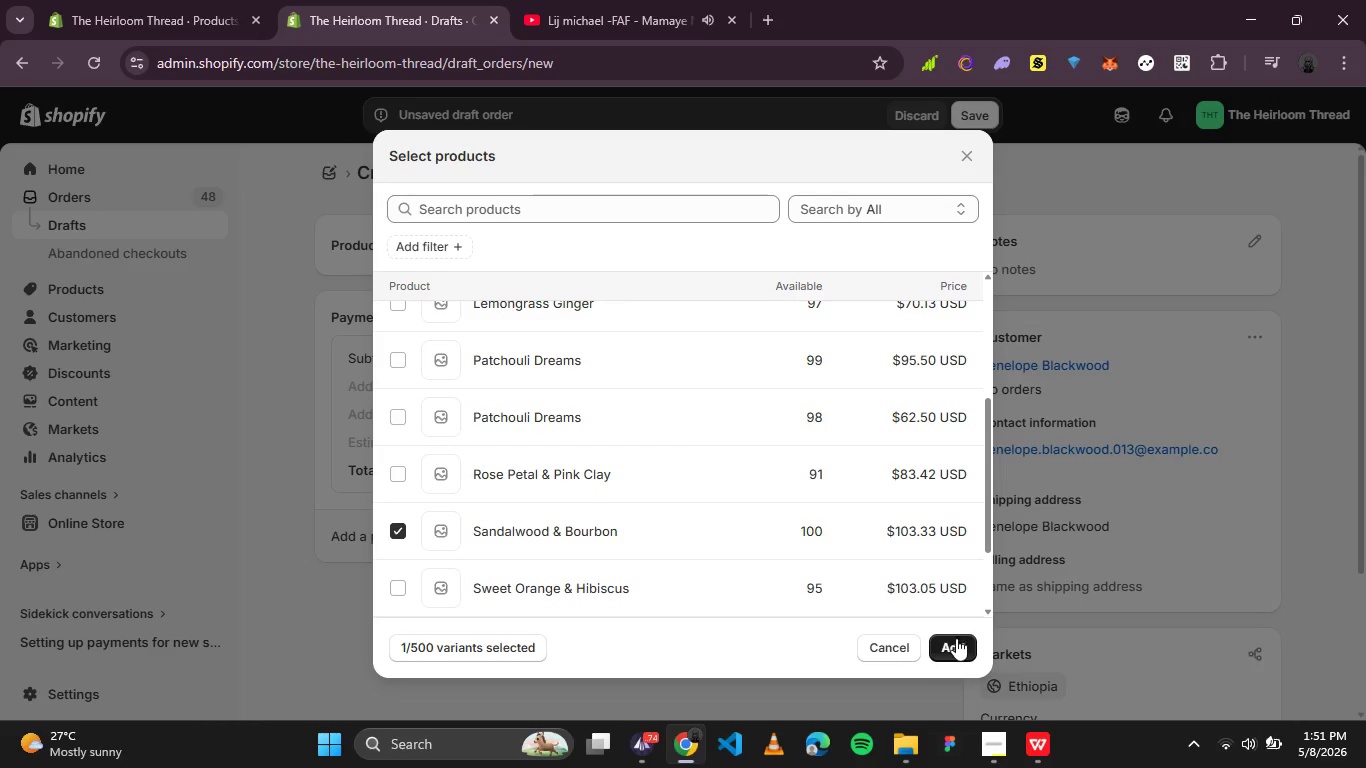 
left_click([957, 639])
 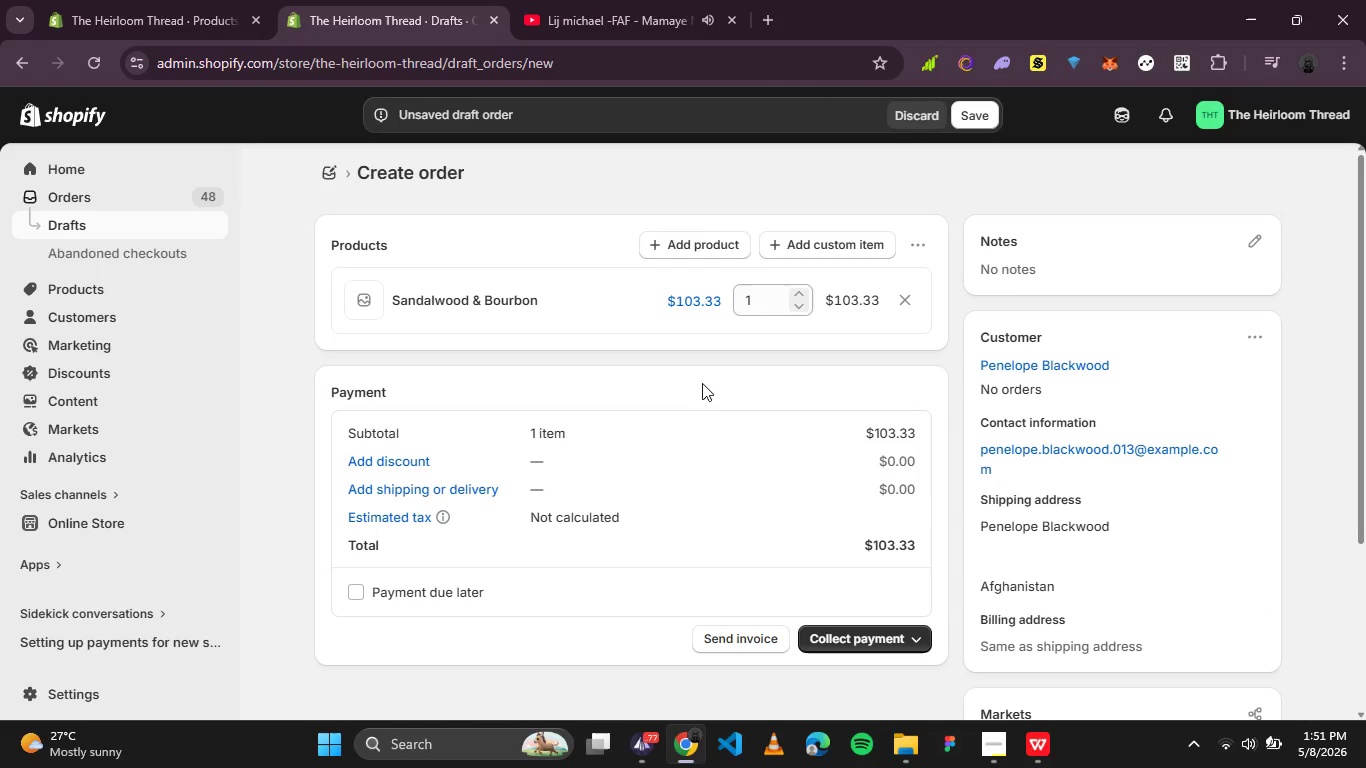 
wait(9.28)
 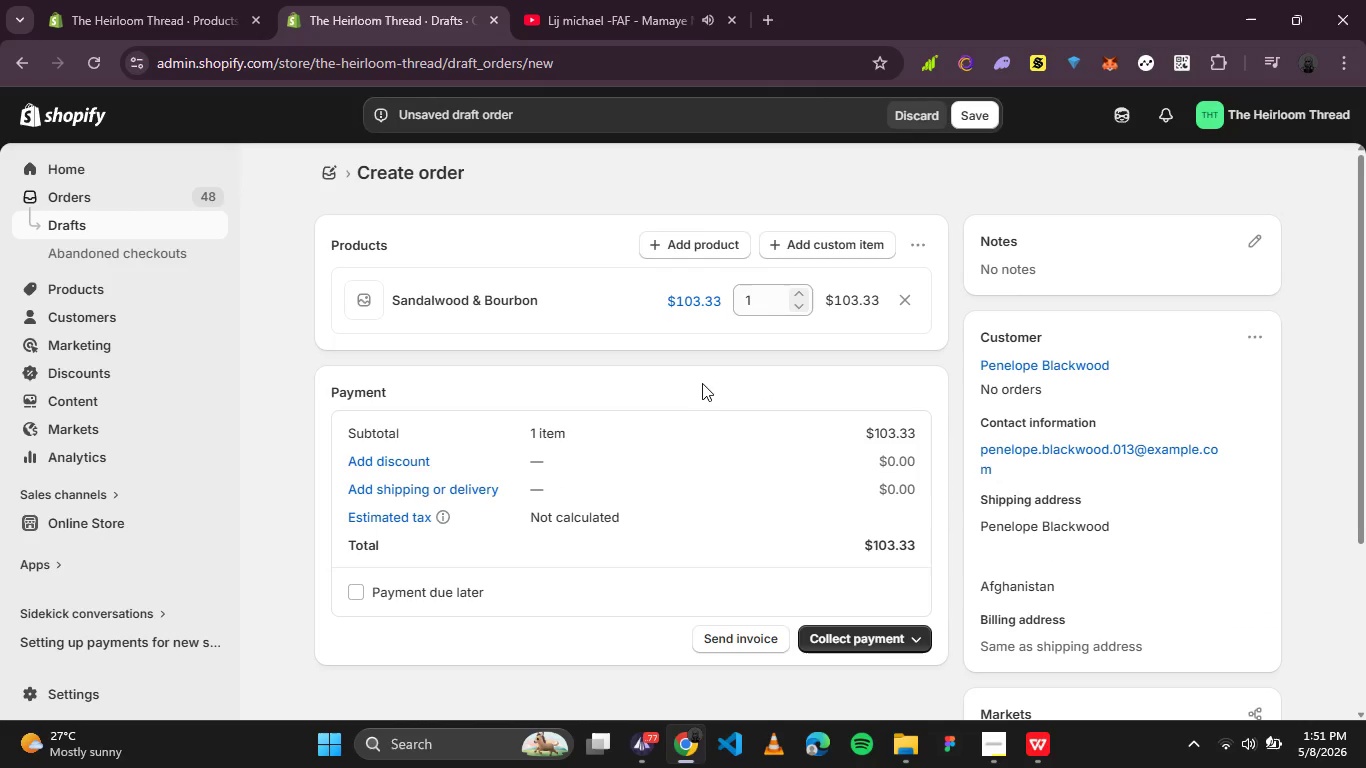 
left_click([871, 632])
 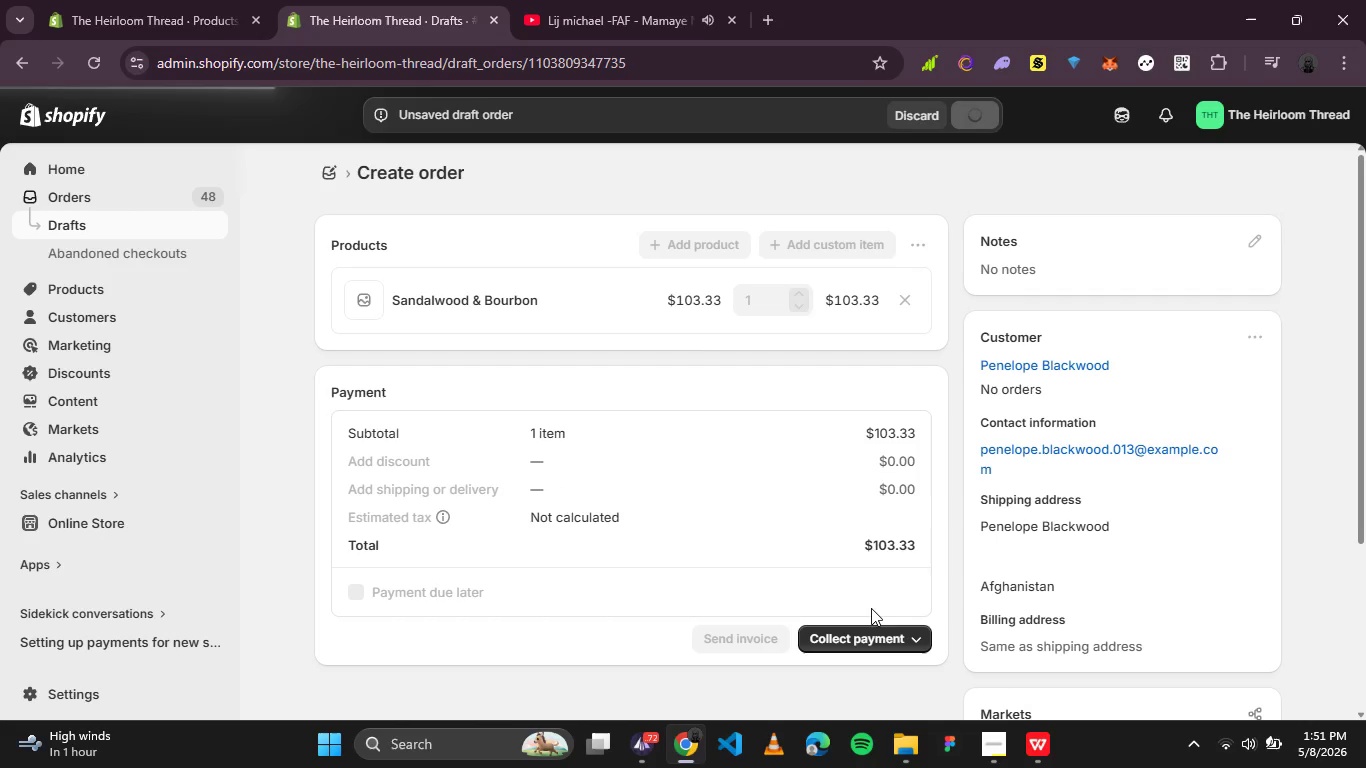 
wait(7.26)
 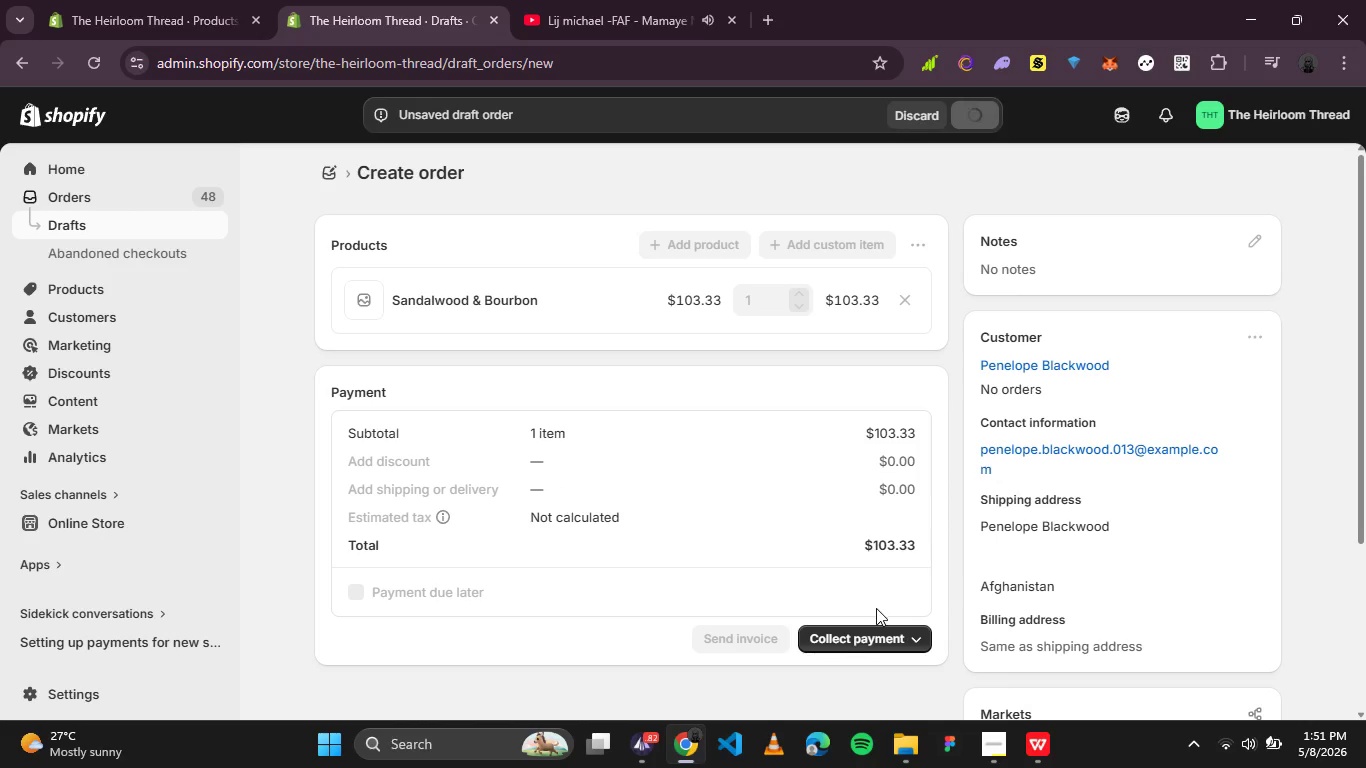 
left_click([919, 474])
 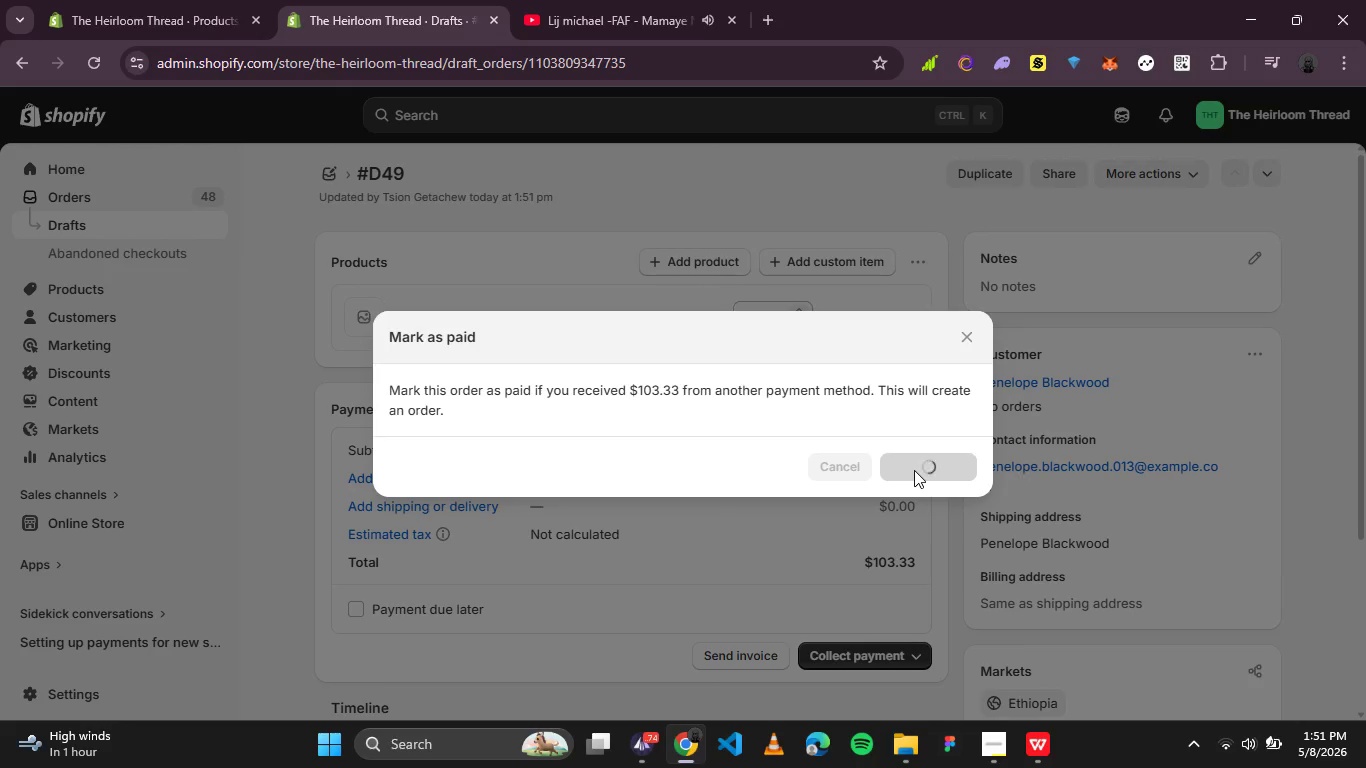 
key(PlayPause)
 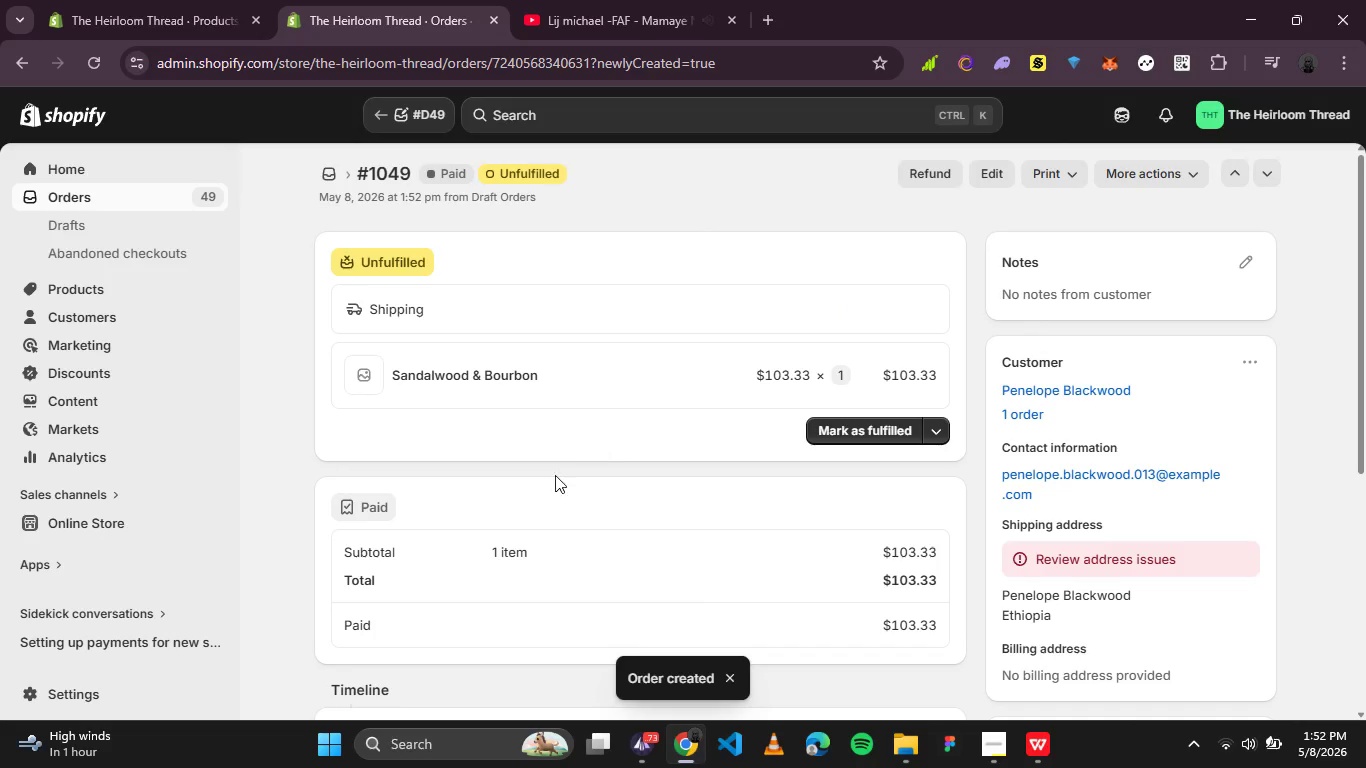 
left_click([1173, 178])
 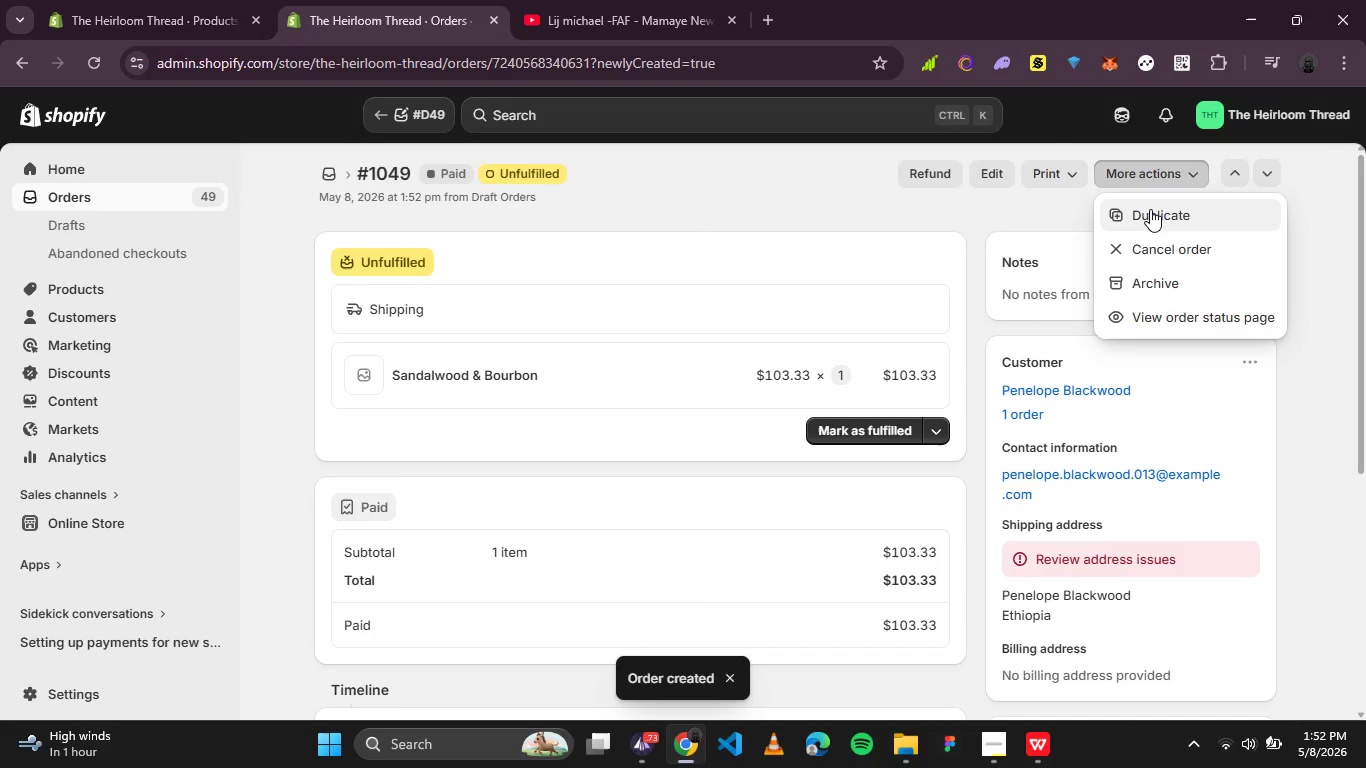 
left_click([1150, 209])
 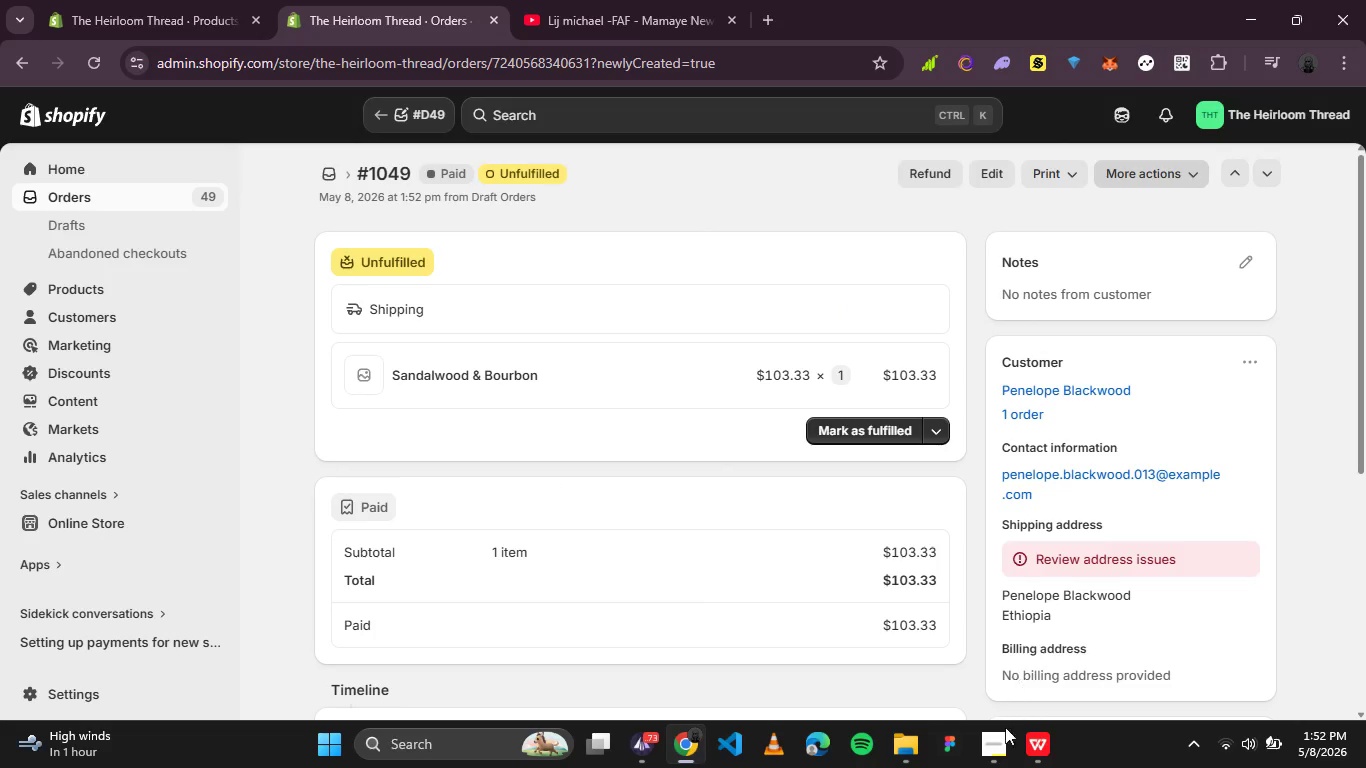 
left_click([1044, 749])
 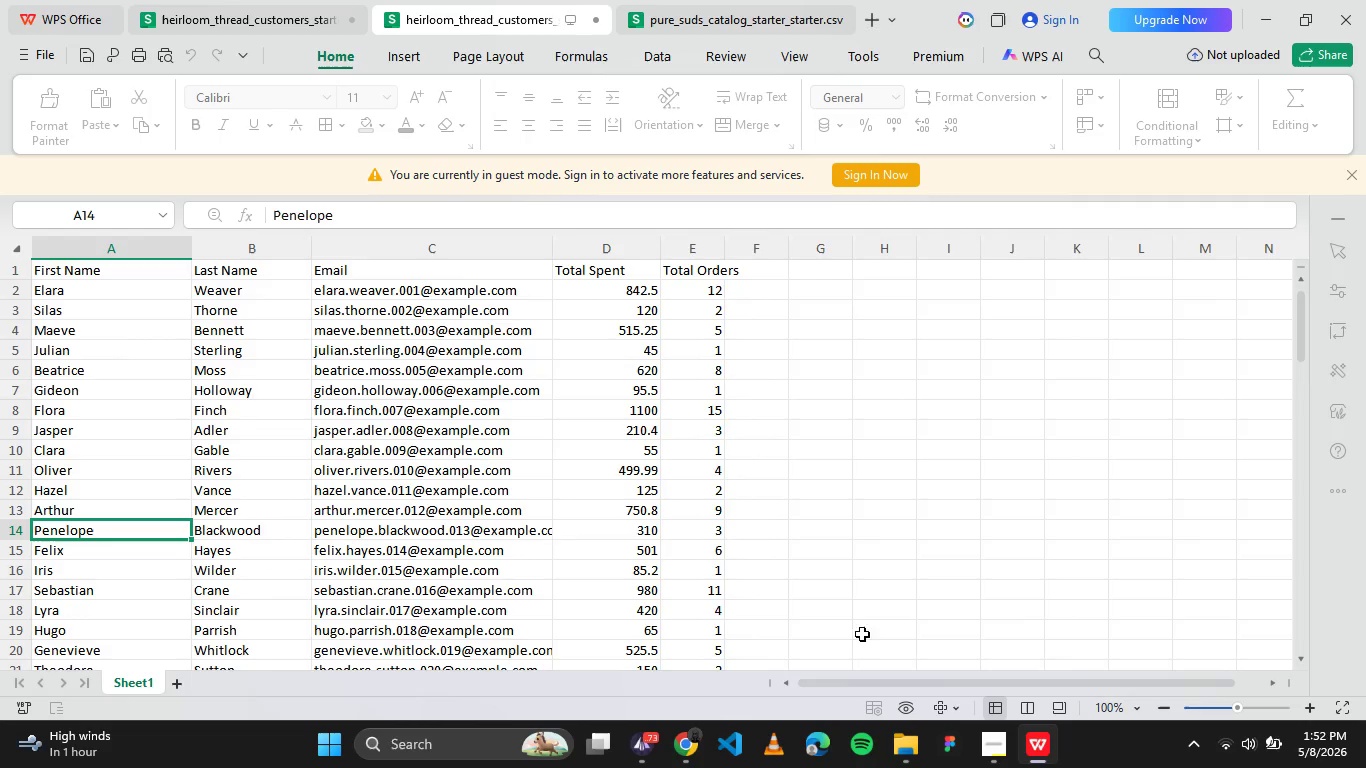 
left_click([1033, 747])
 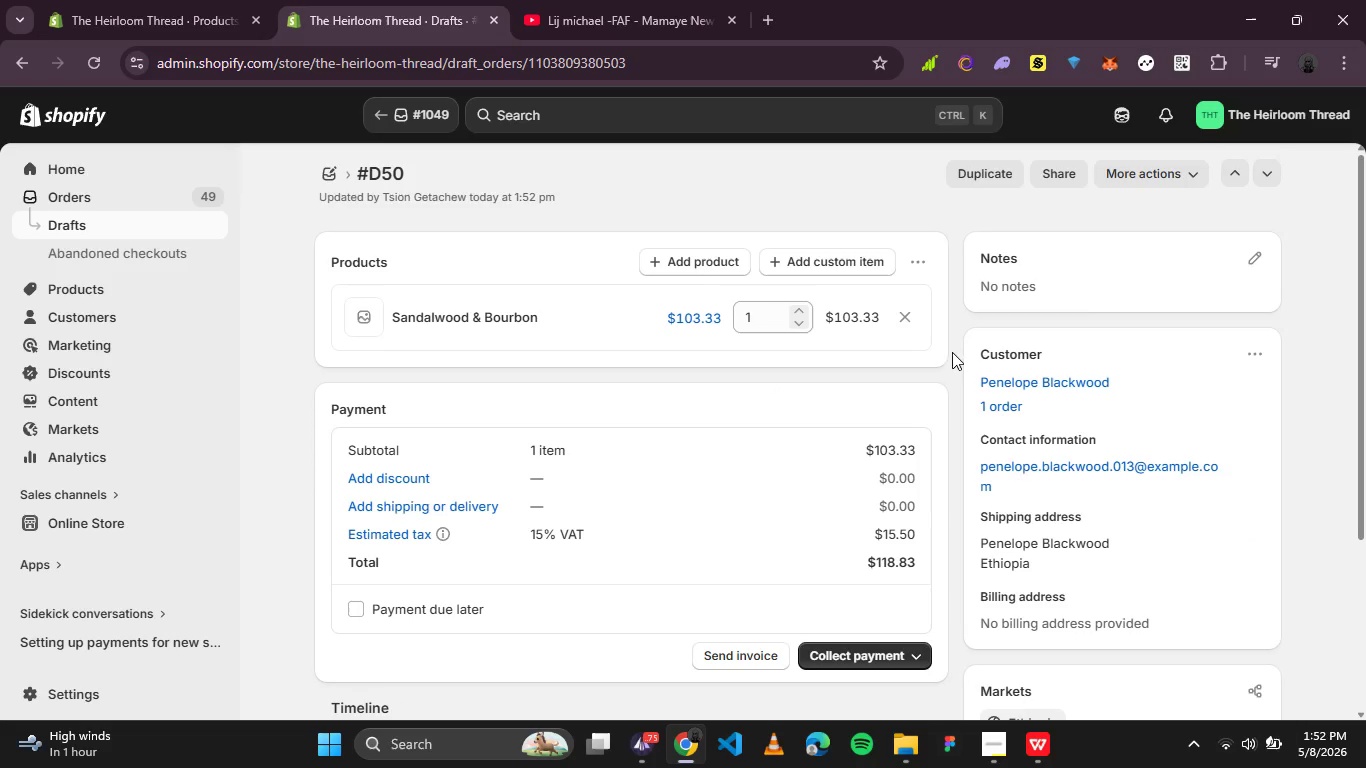 
left_click([1159, 178])
 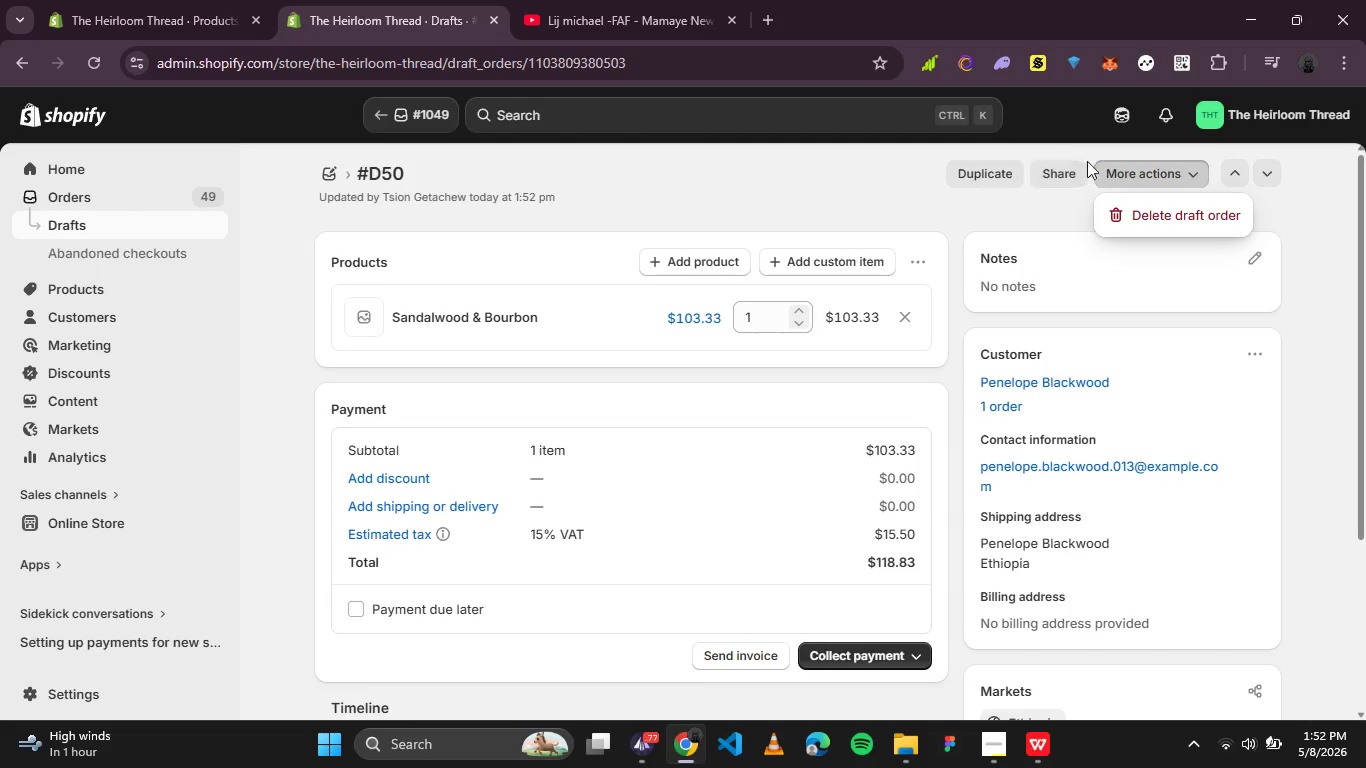 
left_click([1054, 217])
 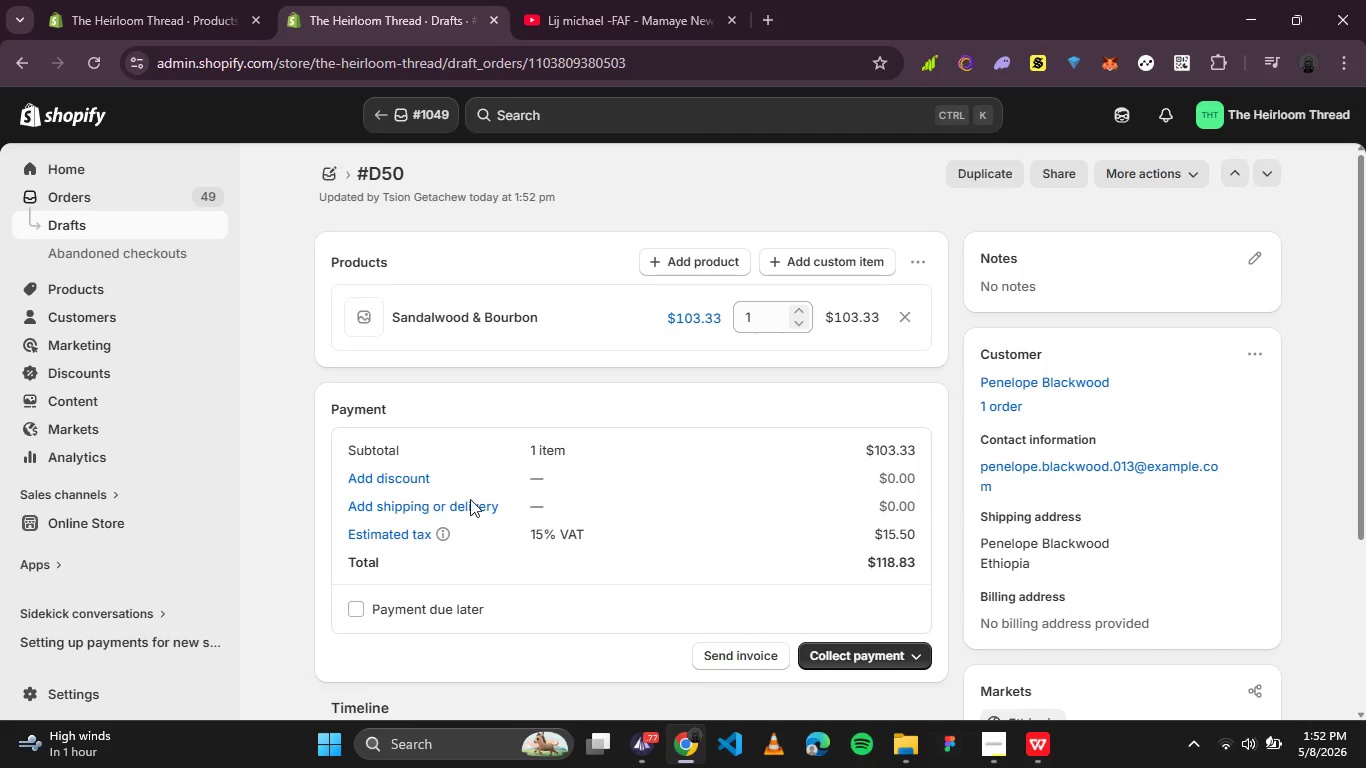 
left_click([403, 532])
 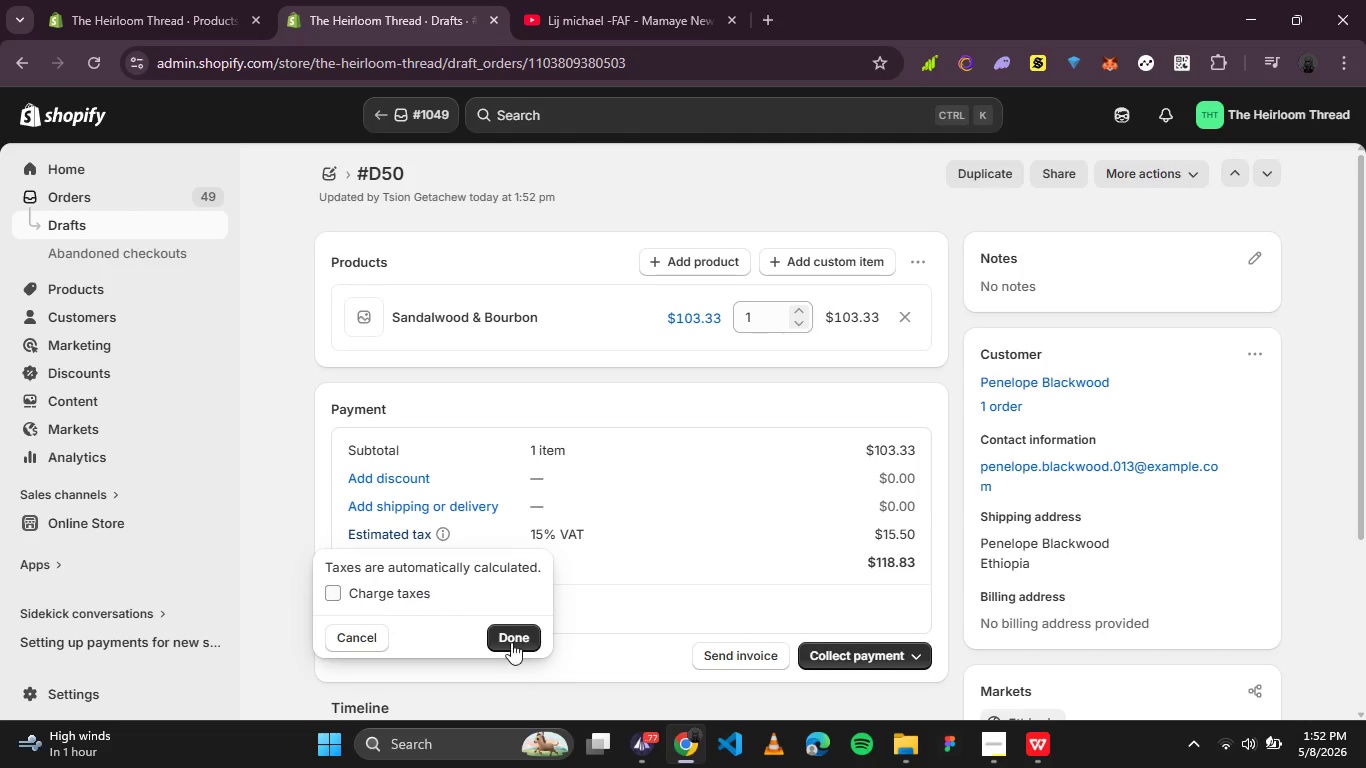 
double_click([519, 654])
 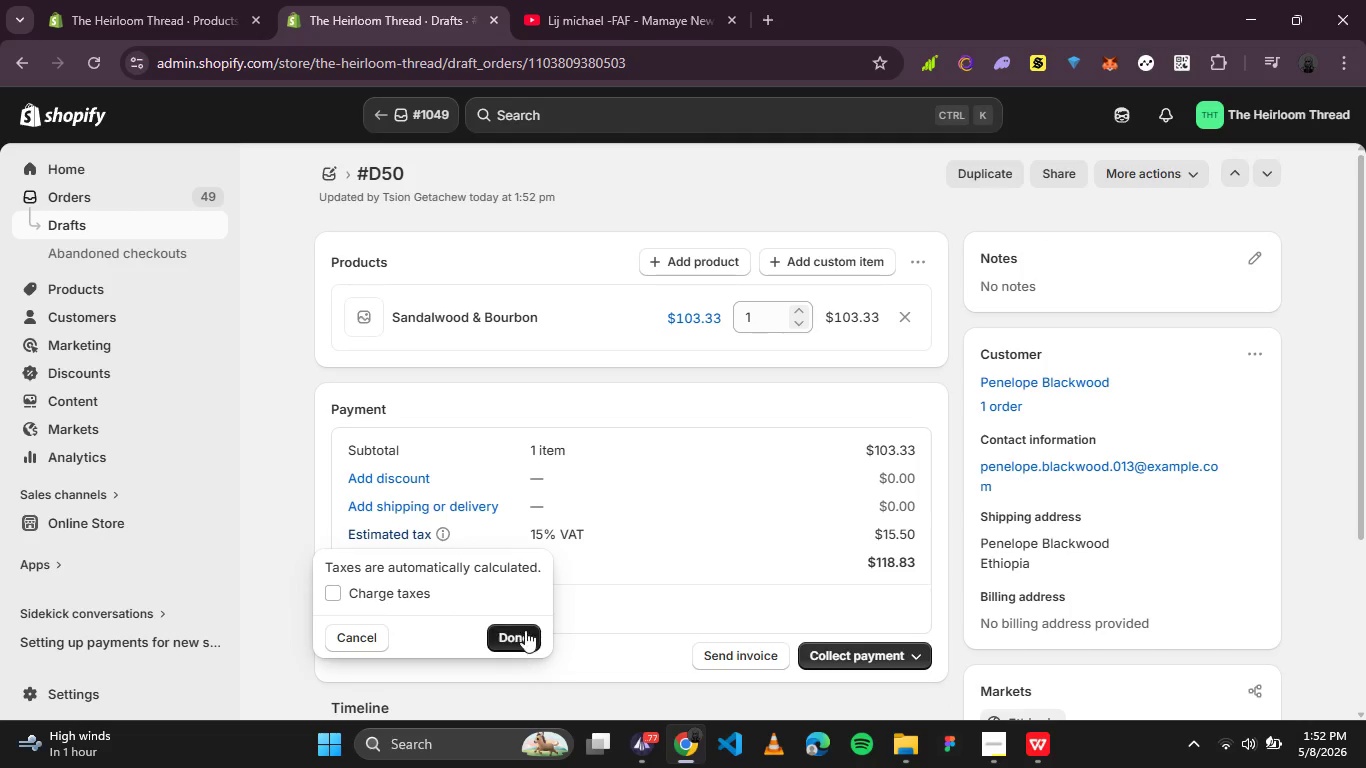 
triple_click([525, 630])
 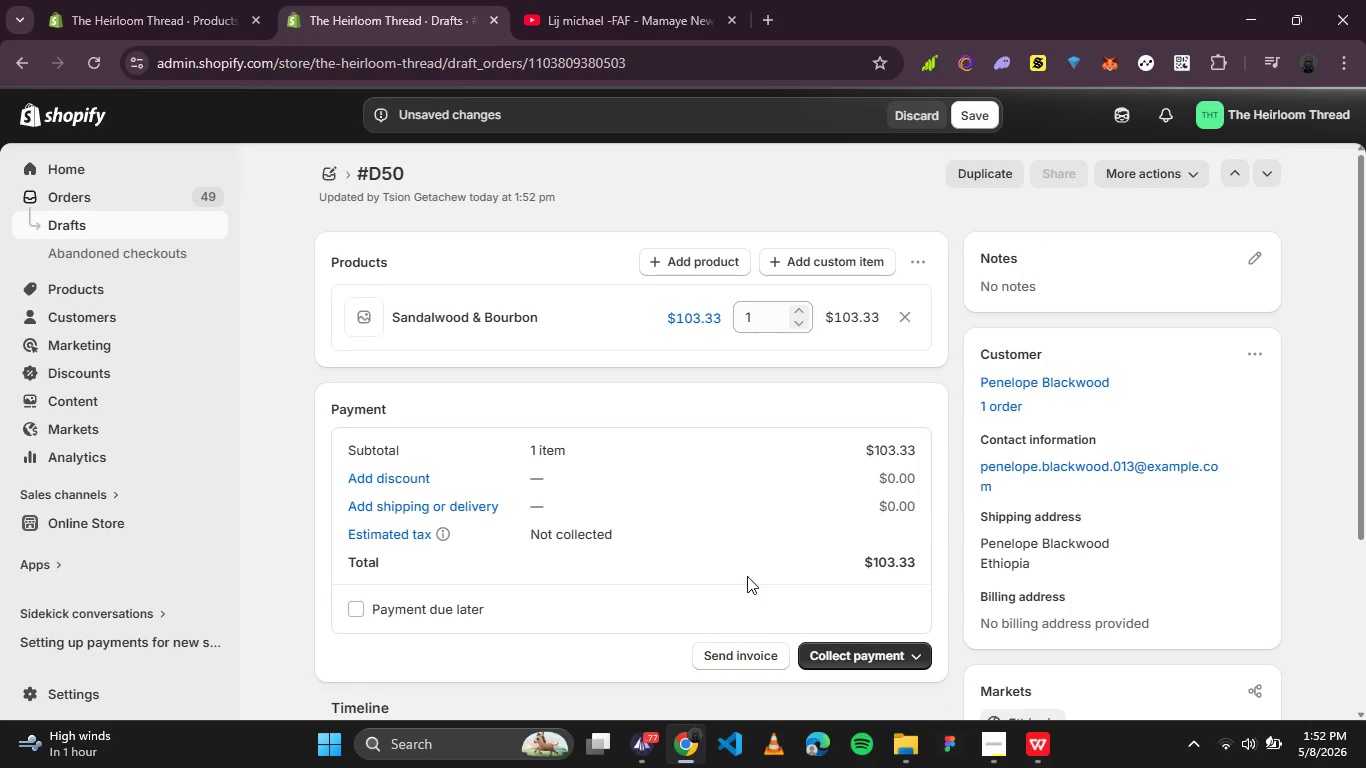 
left_click([833, 656])
 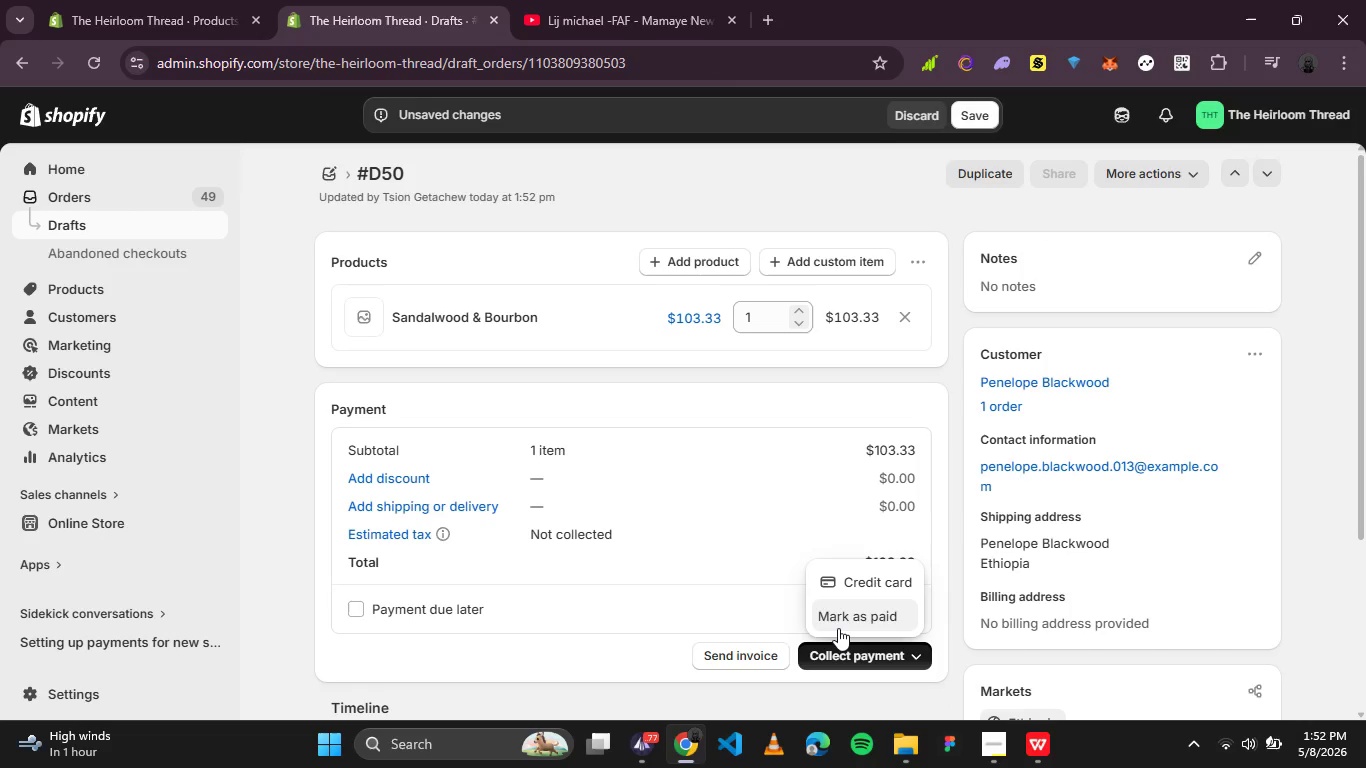 
left_click([838, 628])
 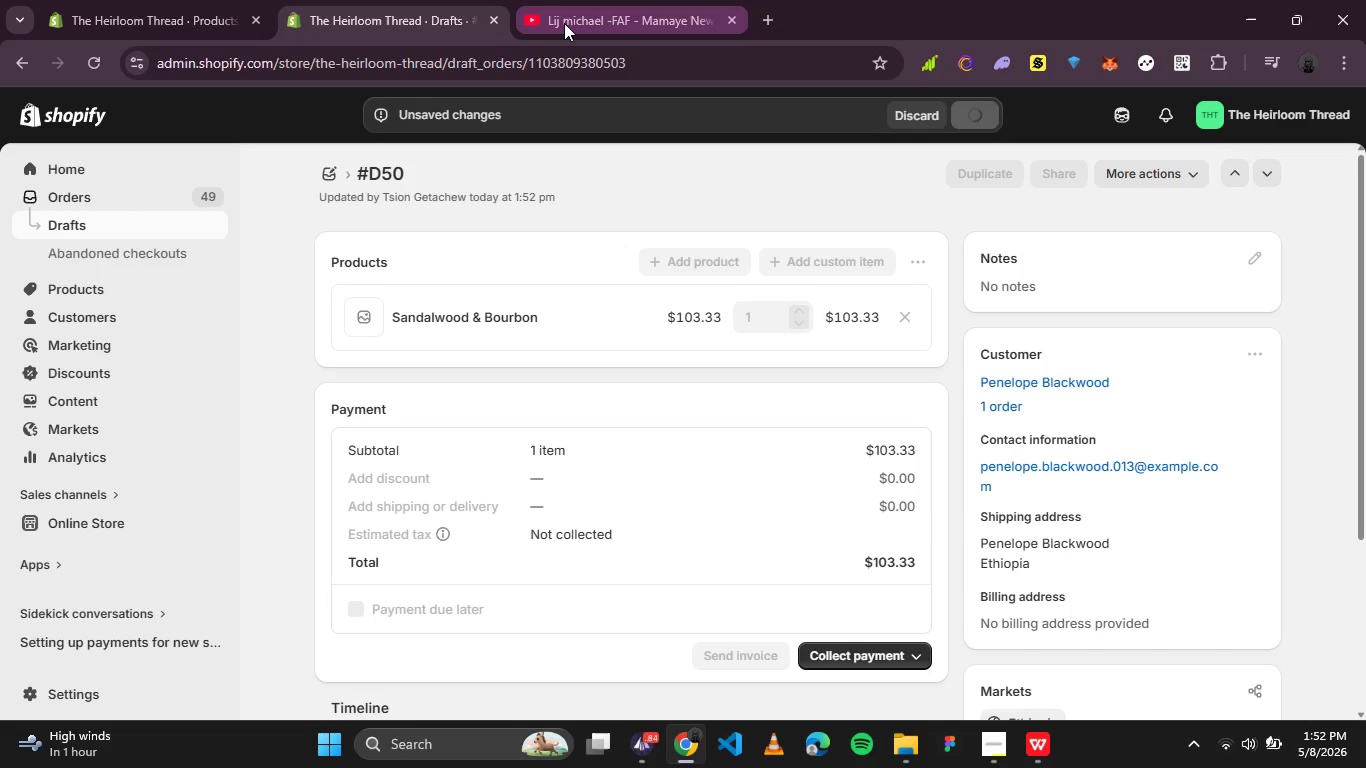 
wait(5.39)
 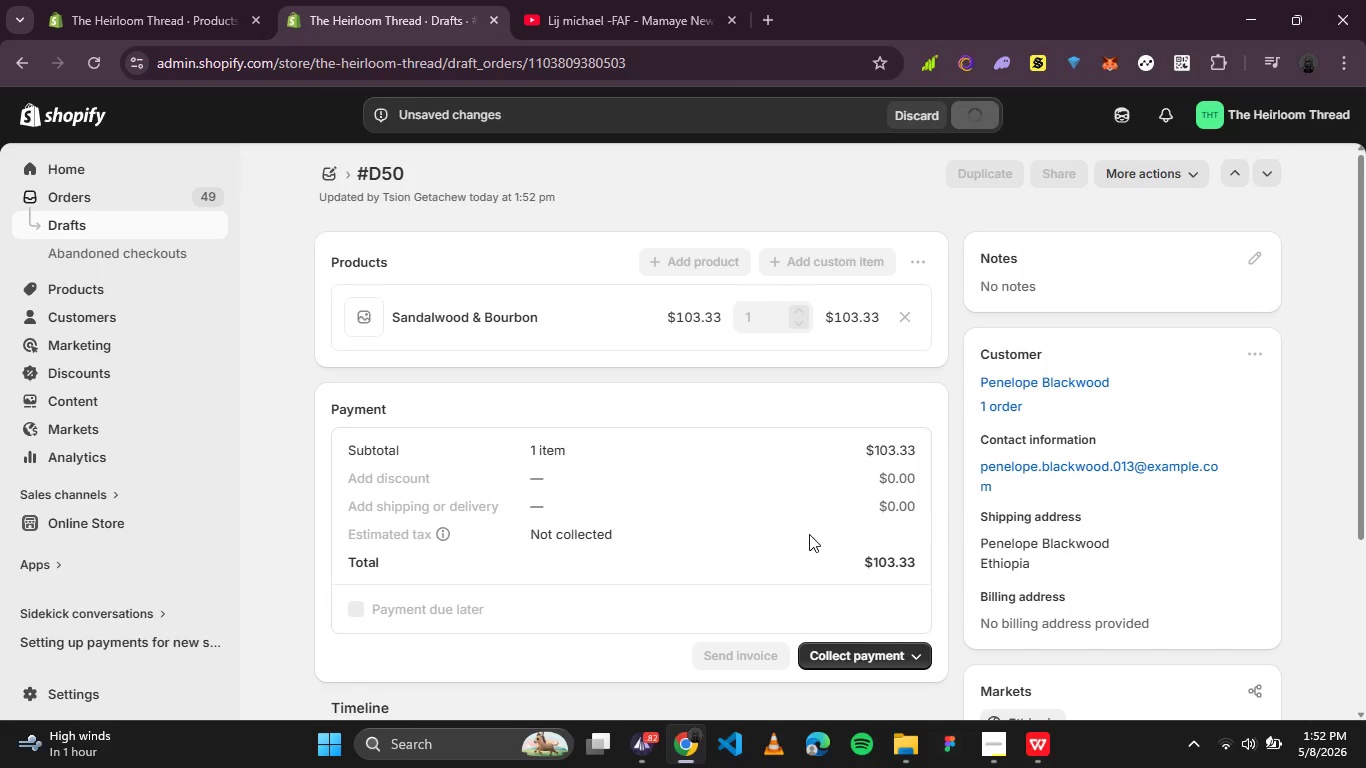 
left_click([916, 455])
 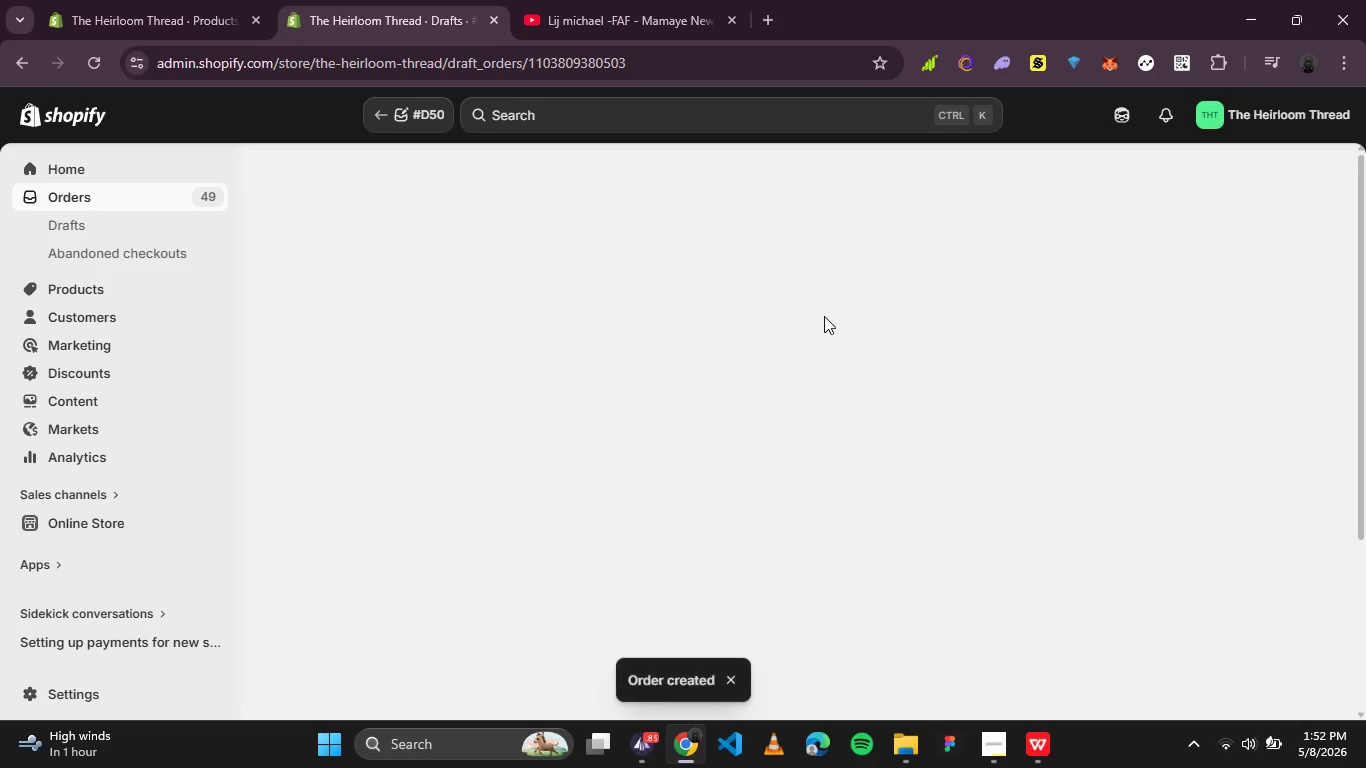 
left_click([601, 0])
 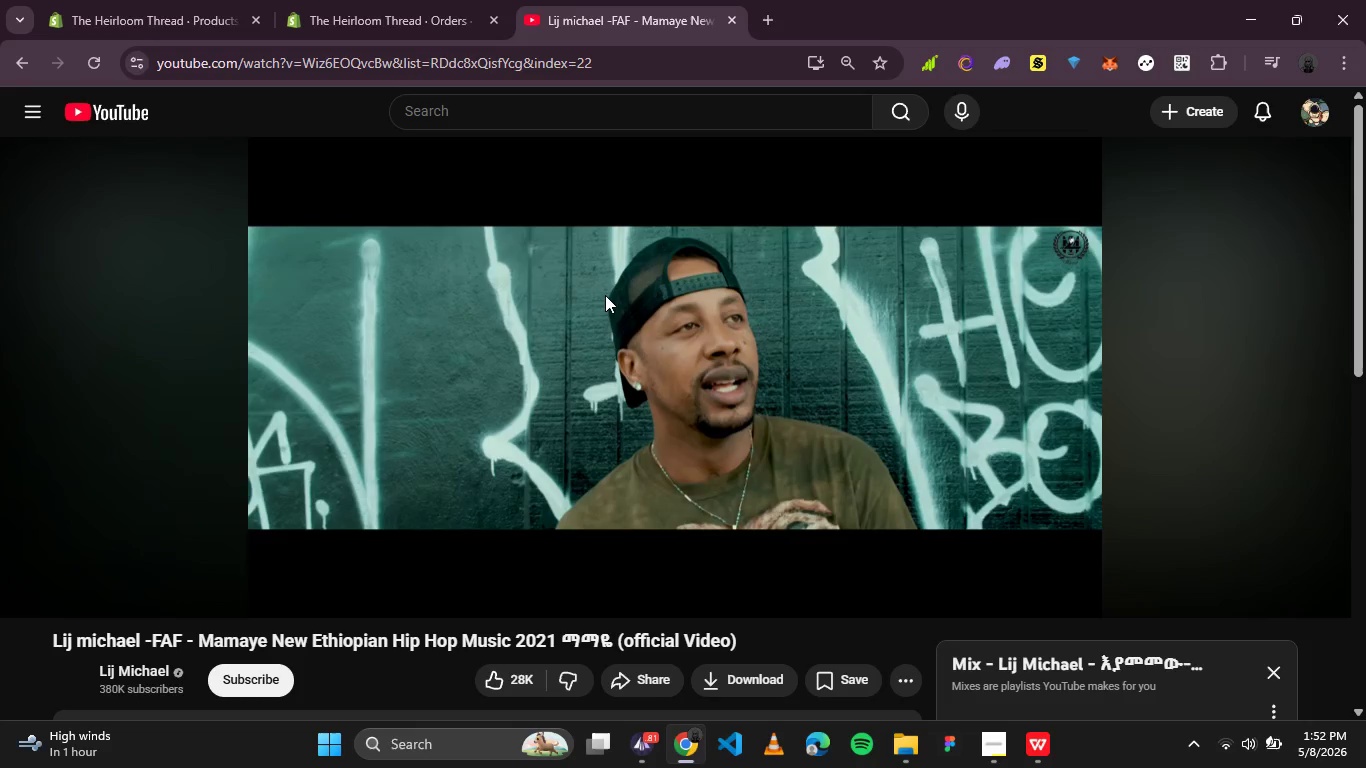 
left_click([605, 295])
 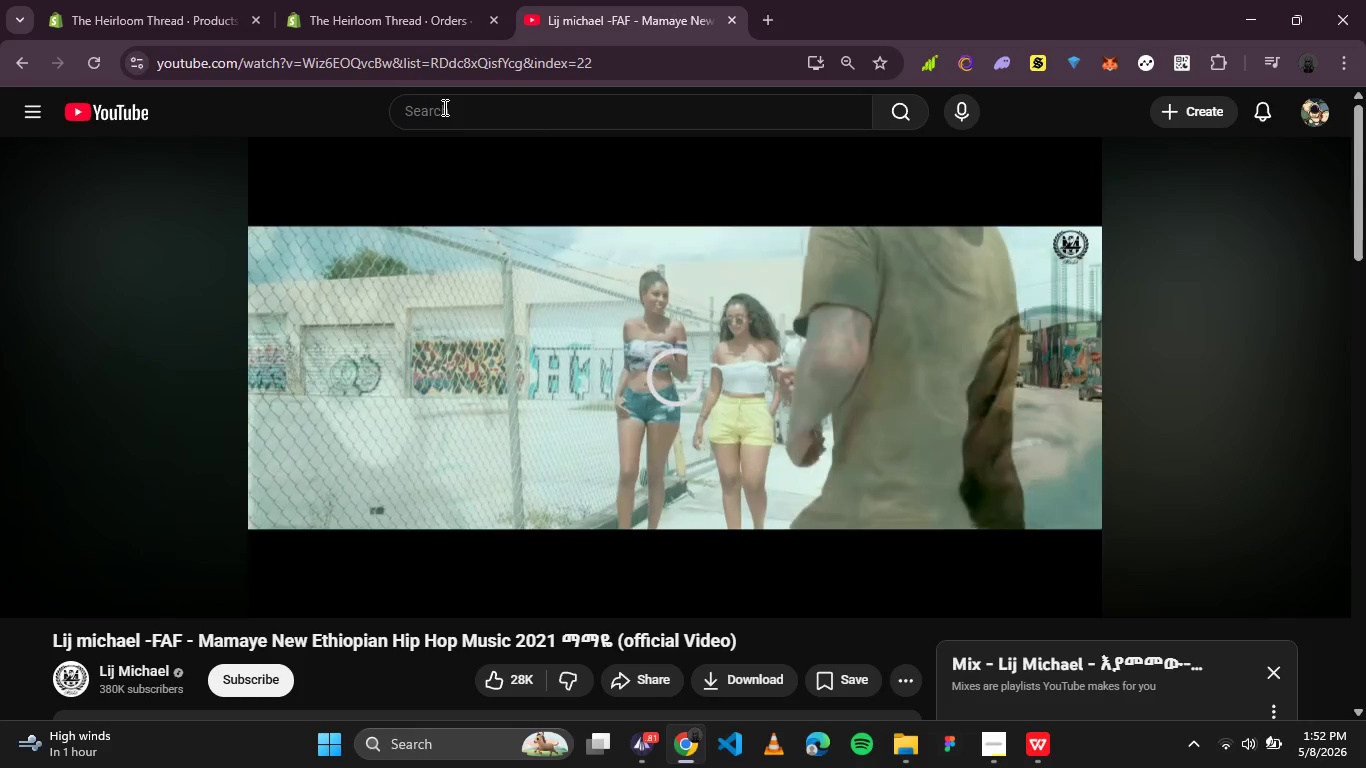 
left_click([390, 0])
 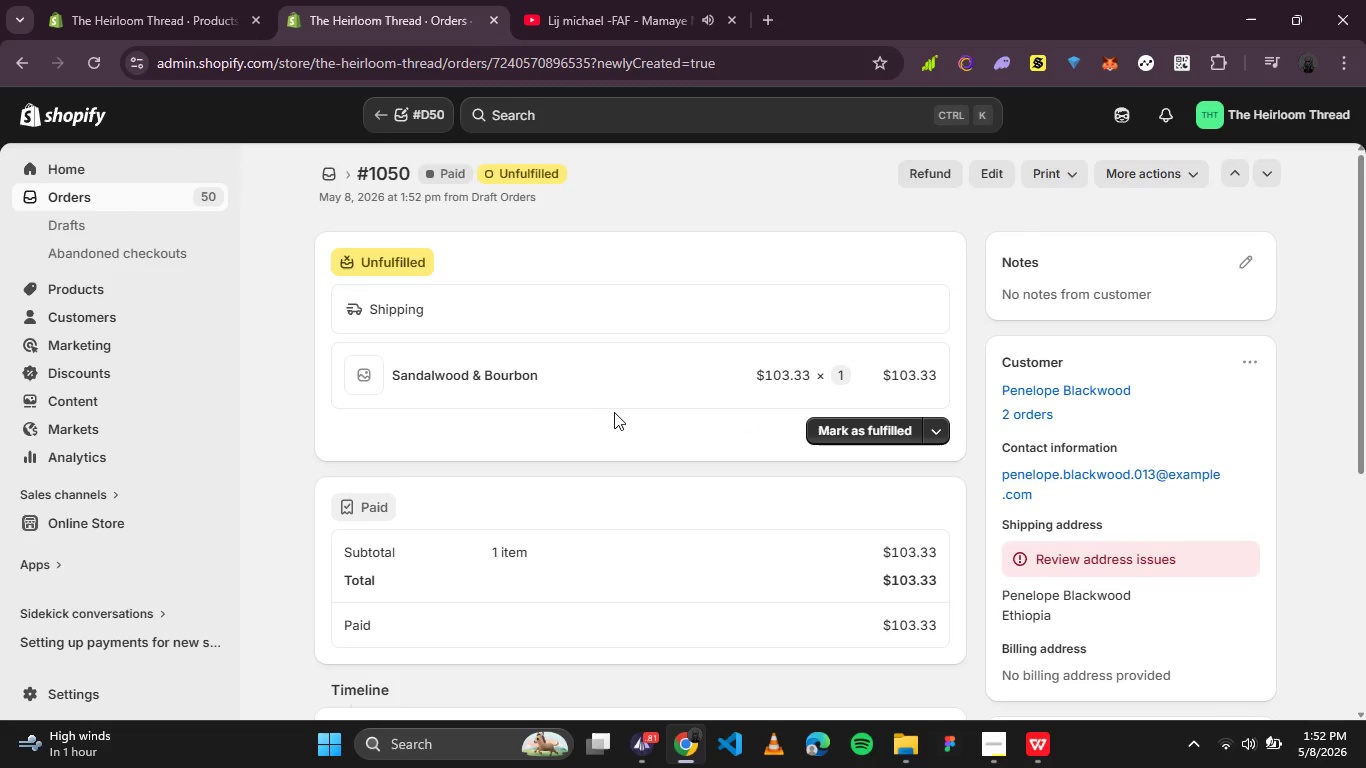 
scroll: coordinate [608, 391], scroll_direction: down, amount: 7.0
 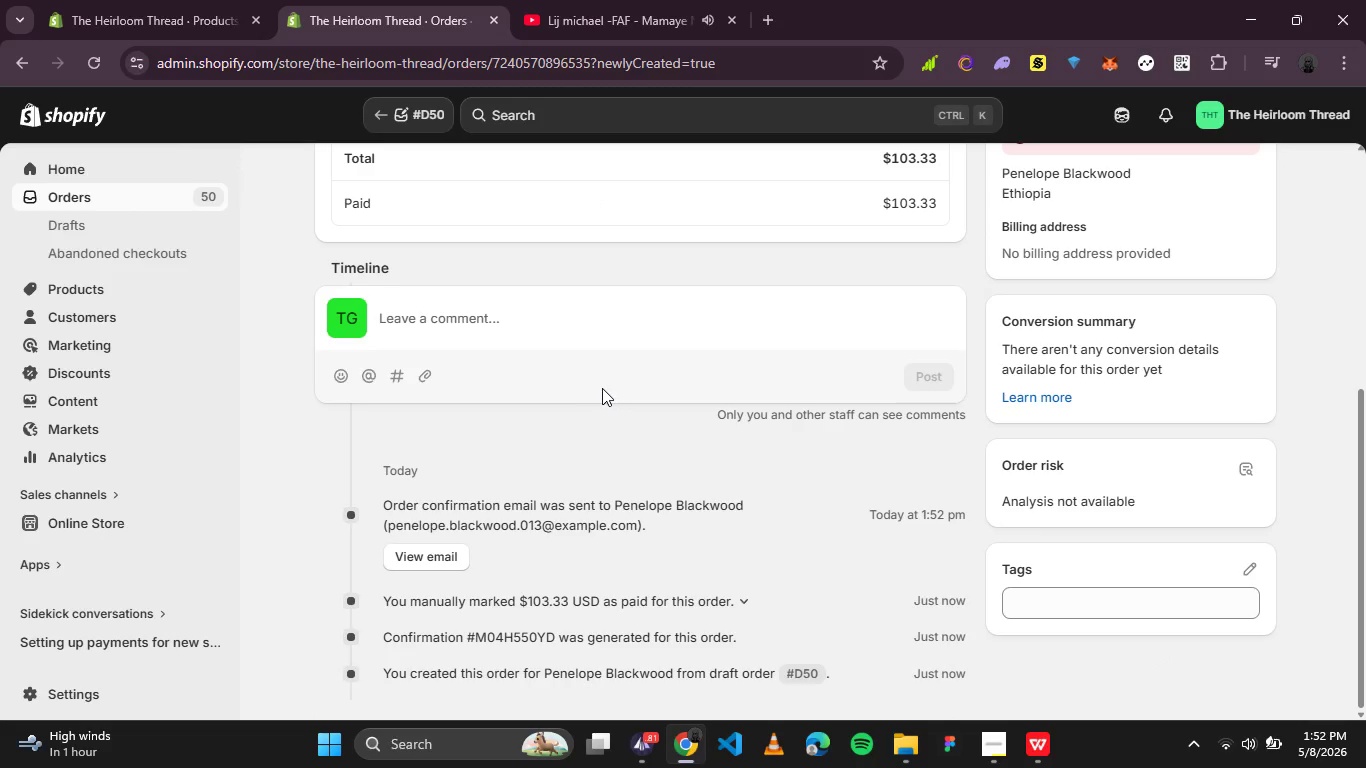 
scroll: coordinate [580, 411], scroll_direction: up, amount: 5.0
 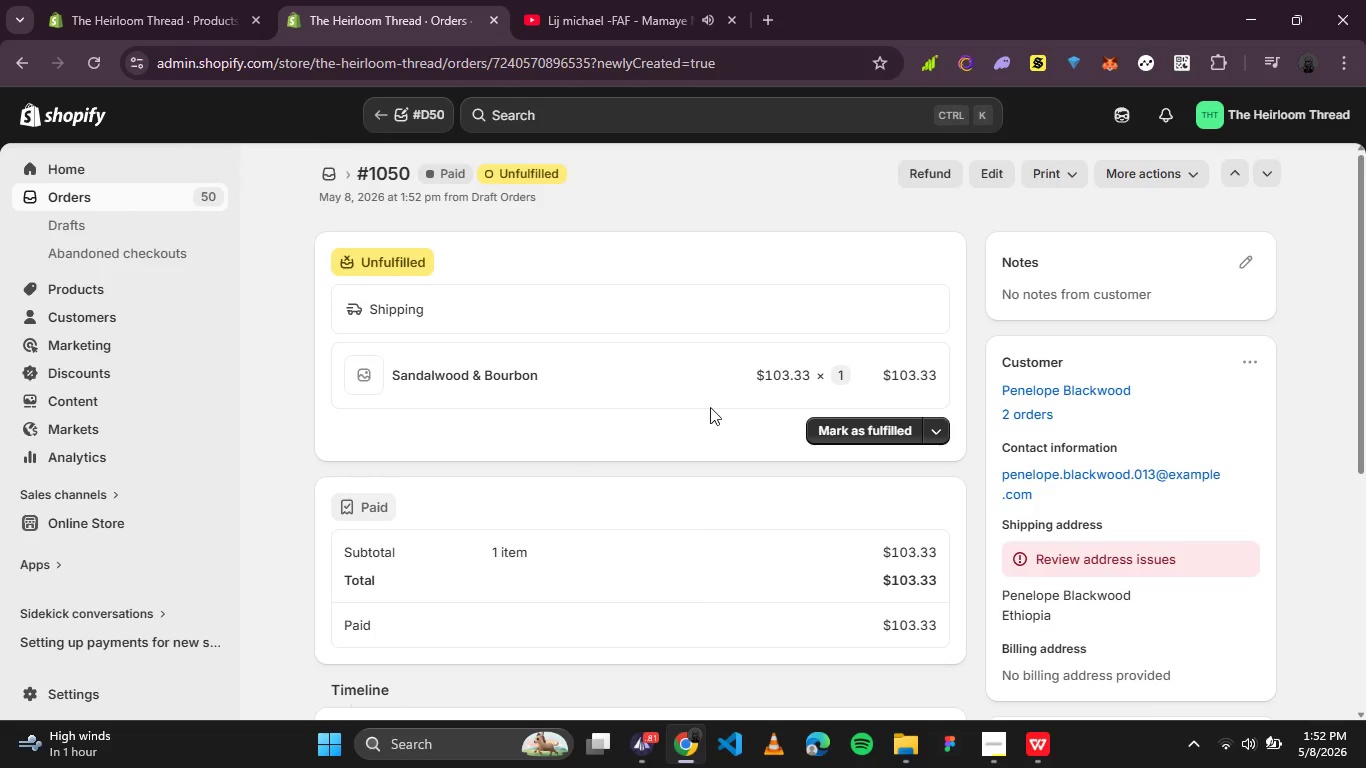 
left_click([1145, 174])
 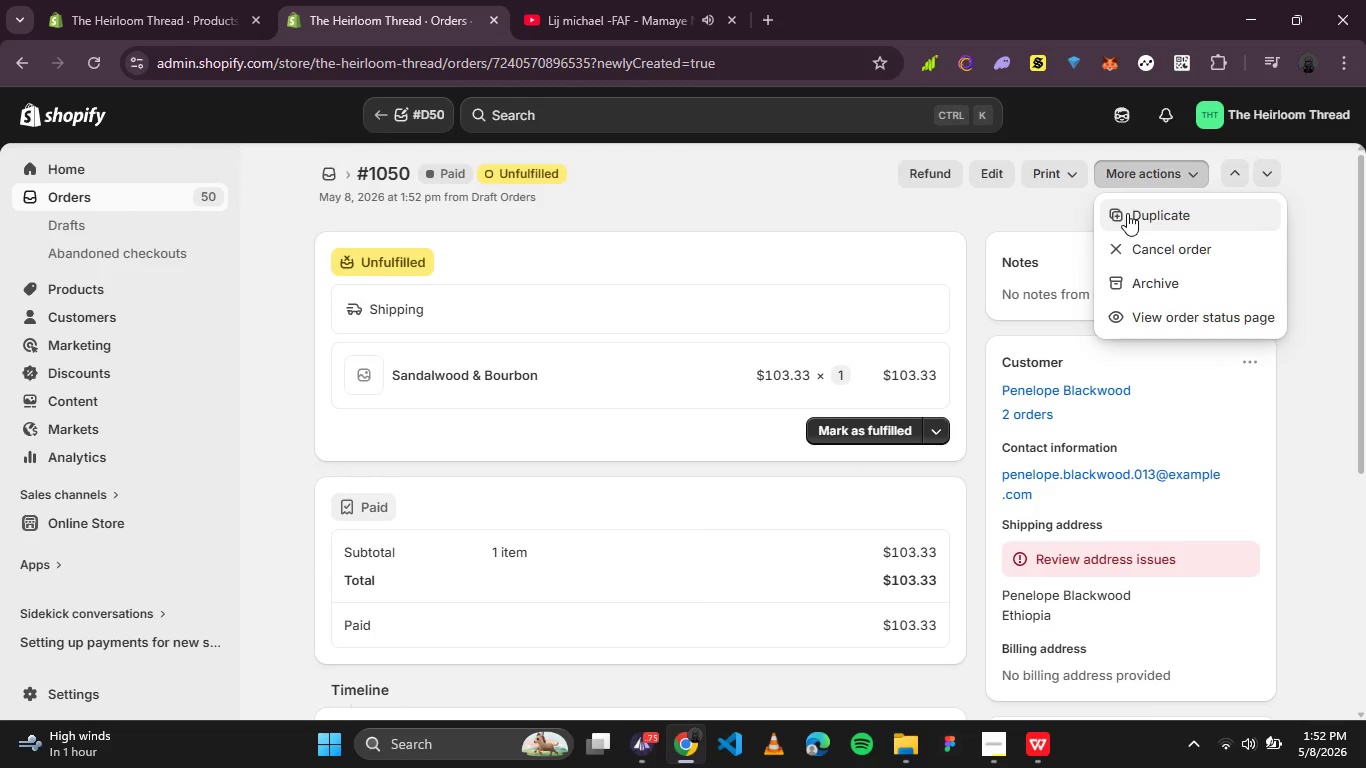 
left_click([1127, 213])
 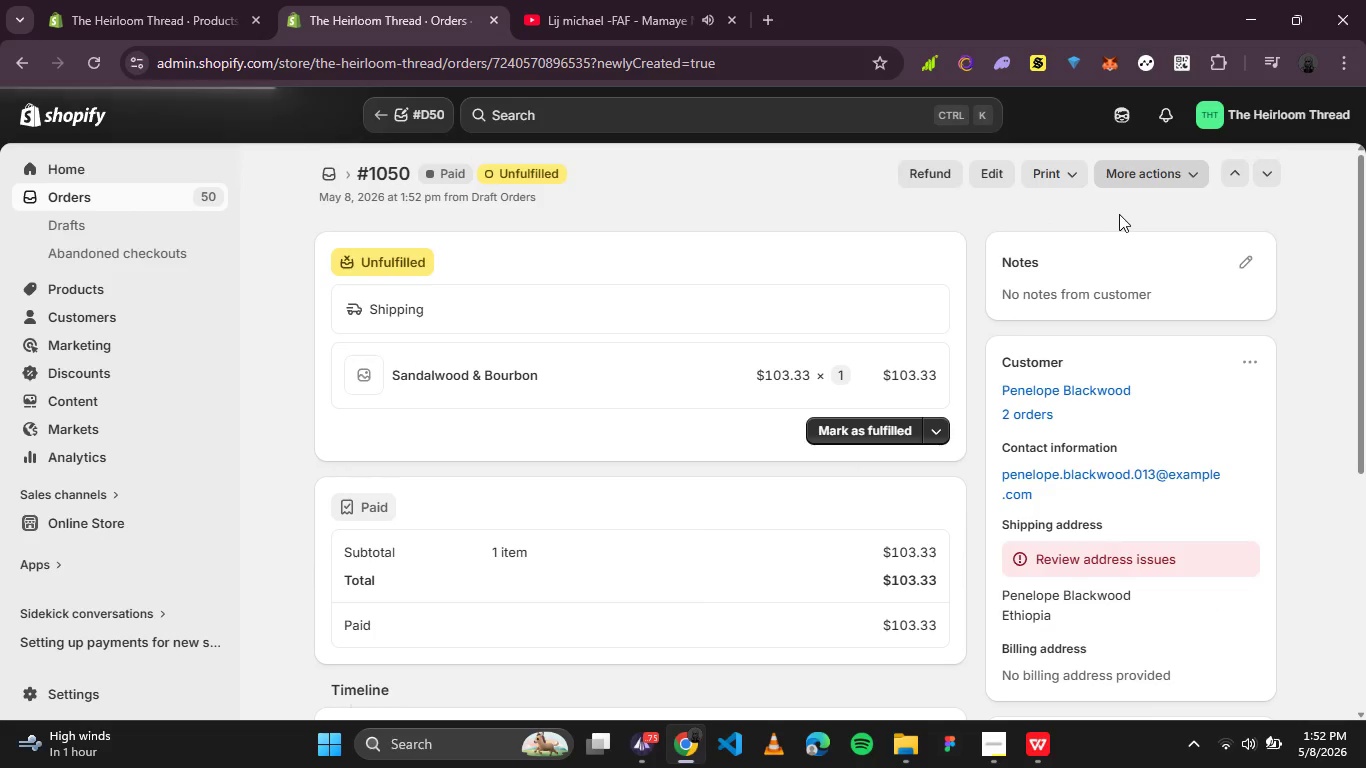 
mouse_move([1094, 236])
 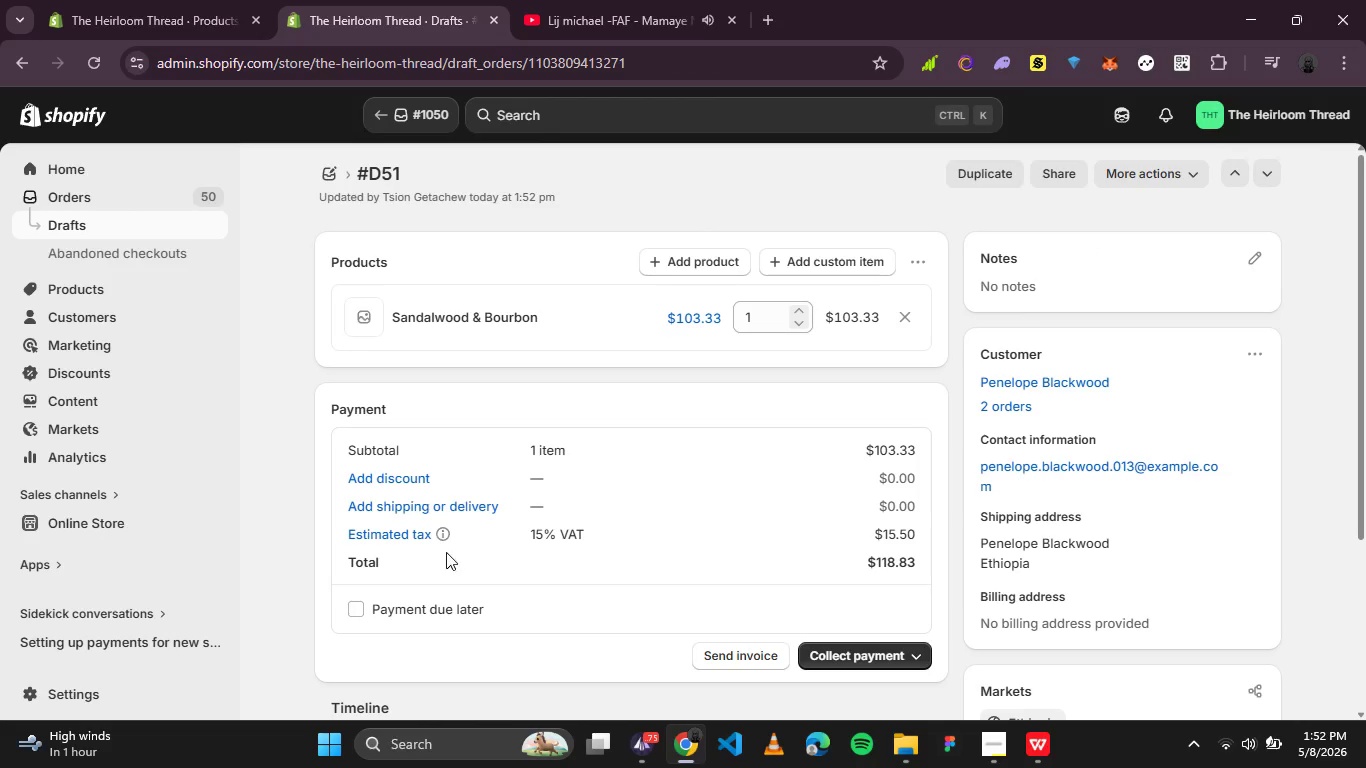 
left_click([406, 534])
 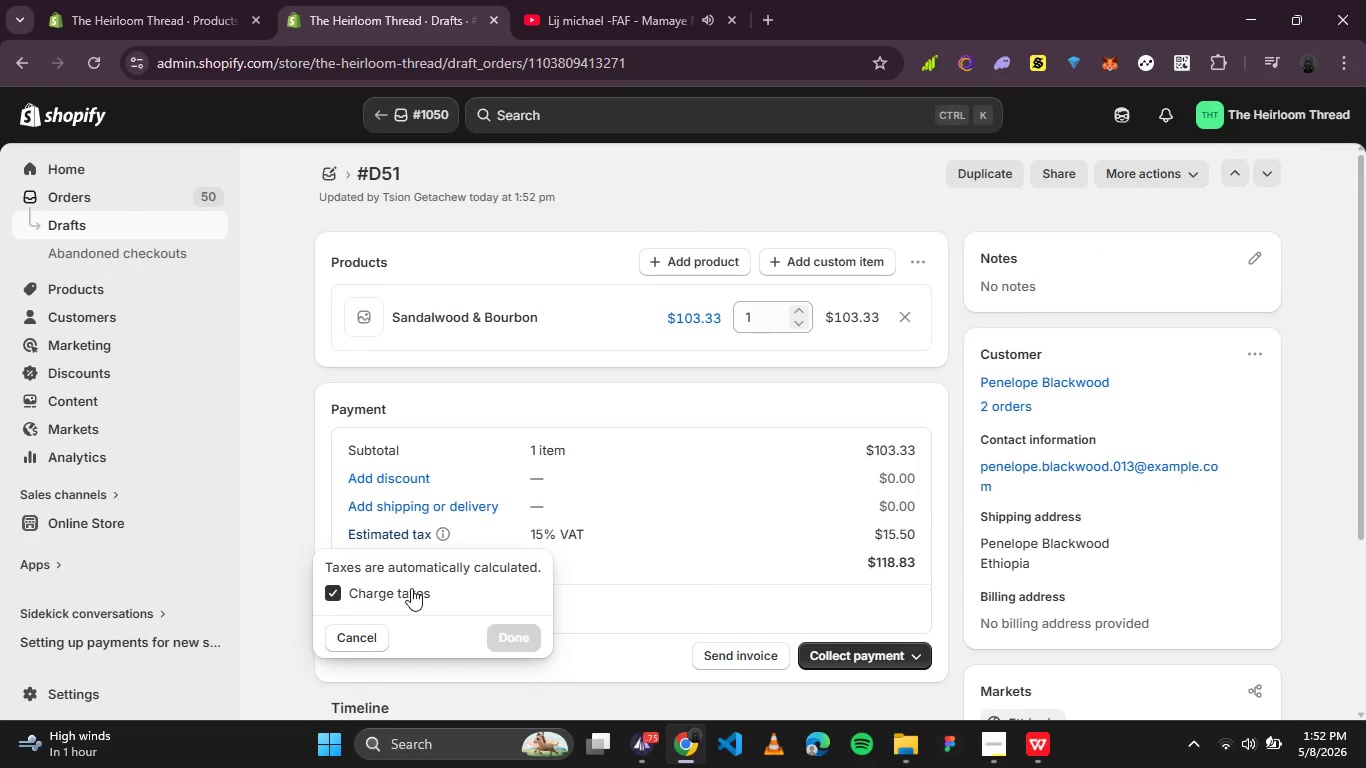 
left_click([411, 589])
 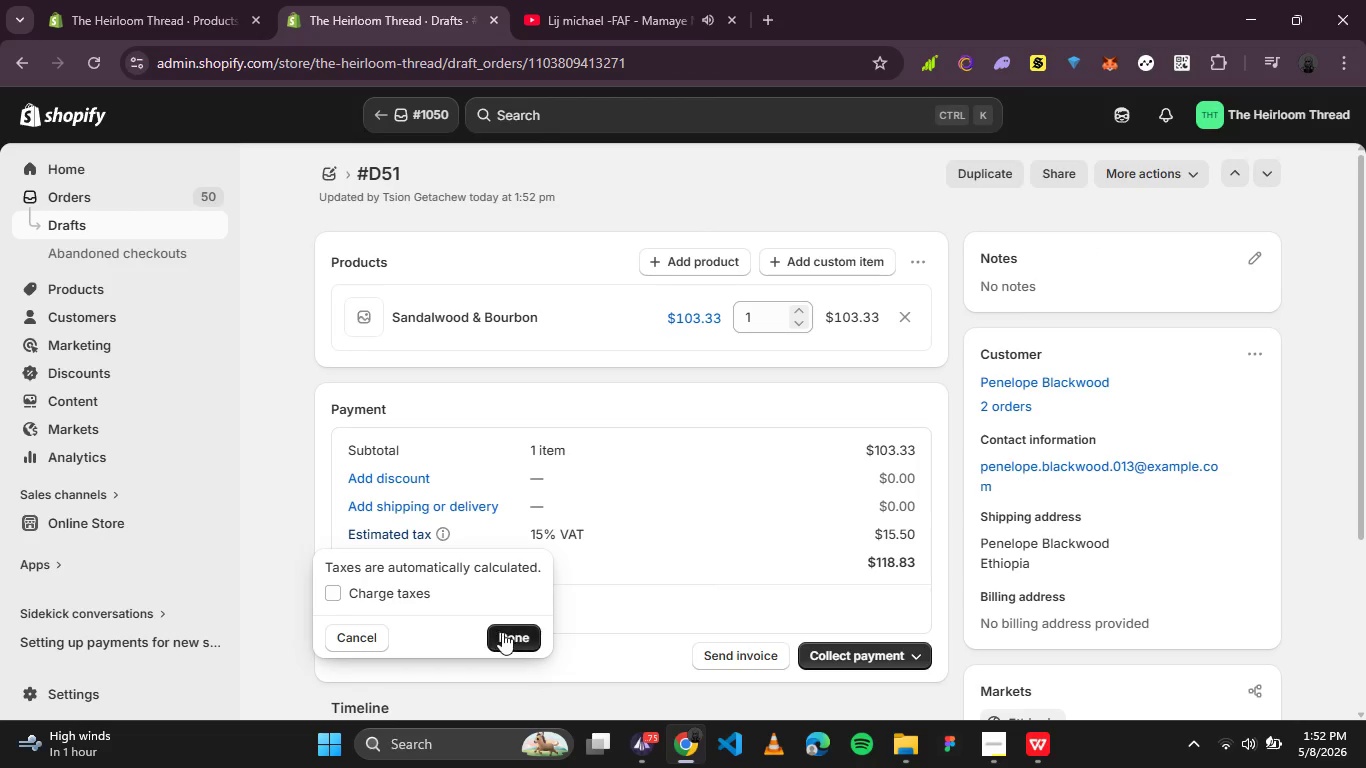 
left_click([502, 632])
 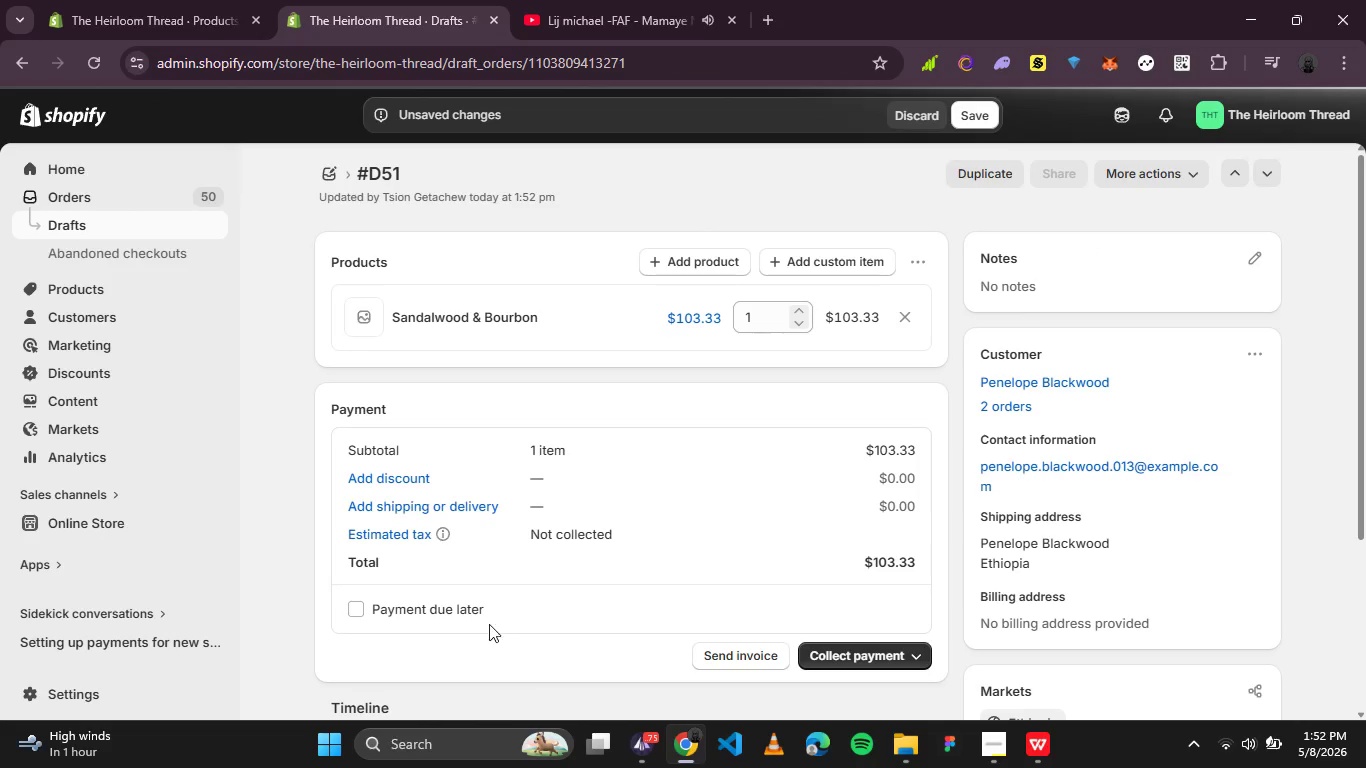 
left_click([903, 662])
 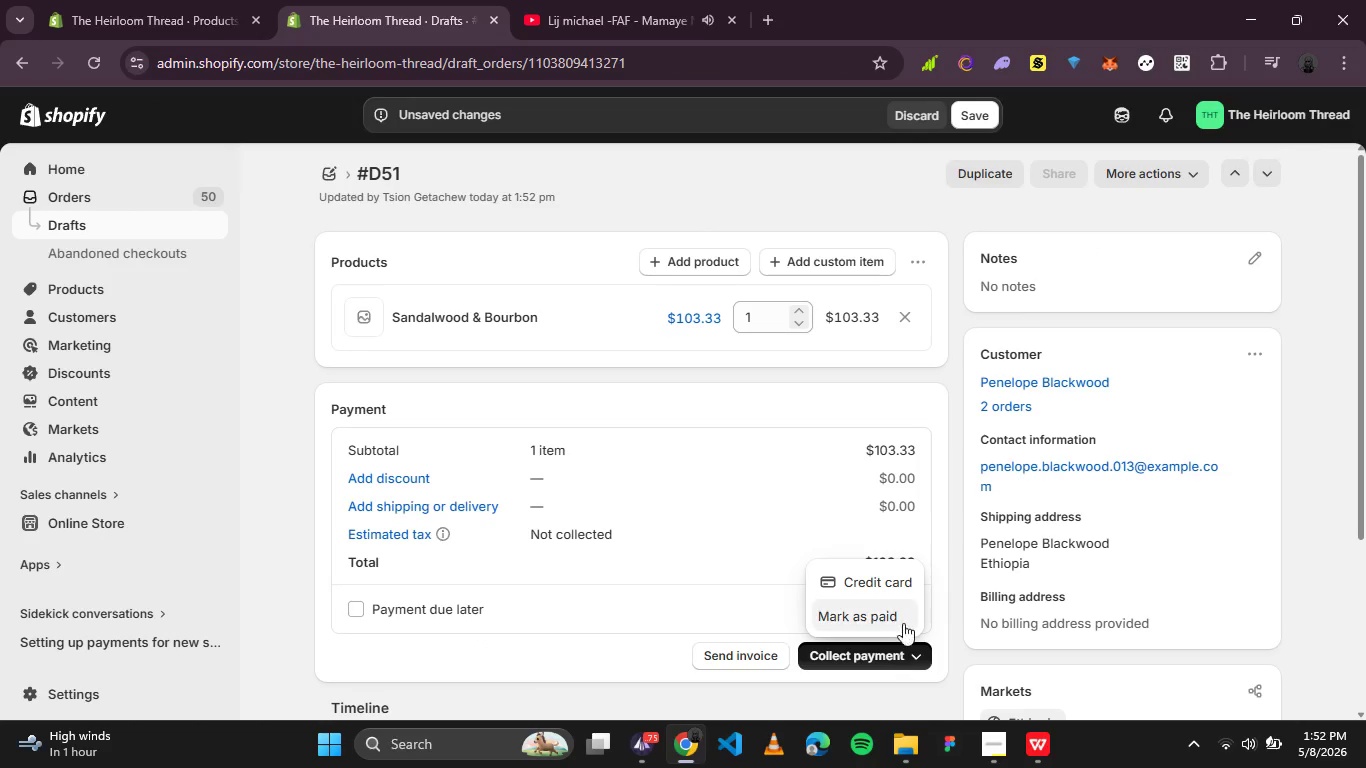 
left_click([903, 623])
 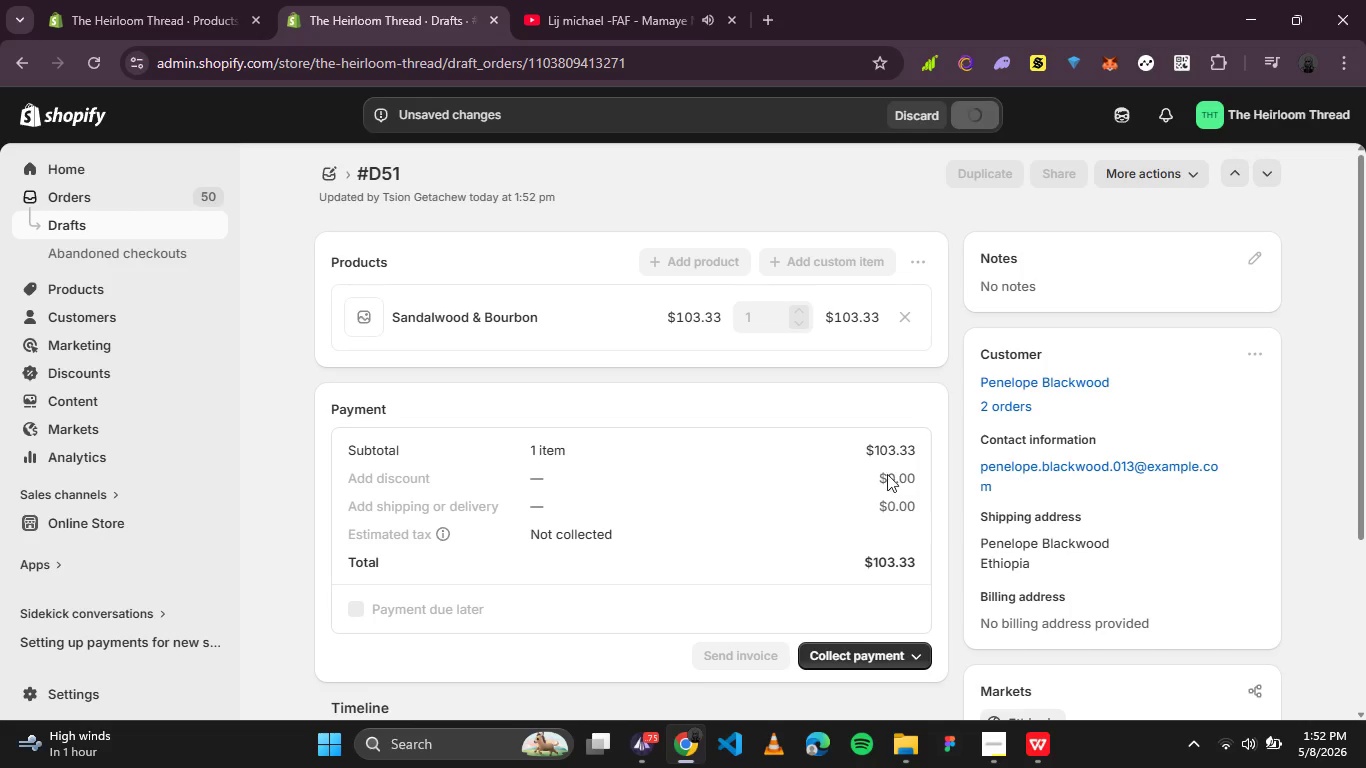 
left_click([607, 0])
 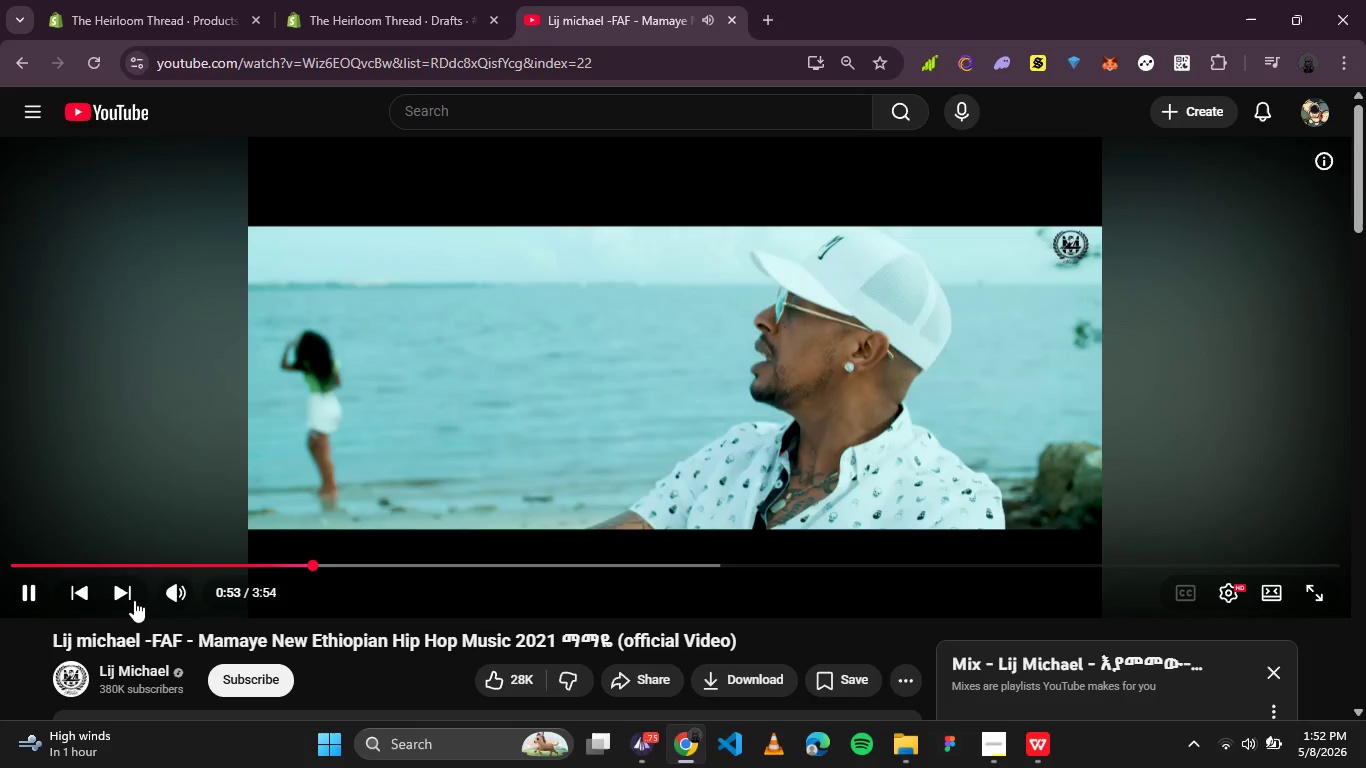 
left_click([129, 598])
 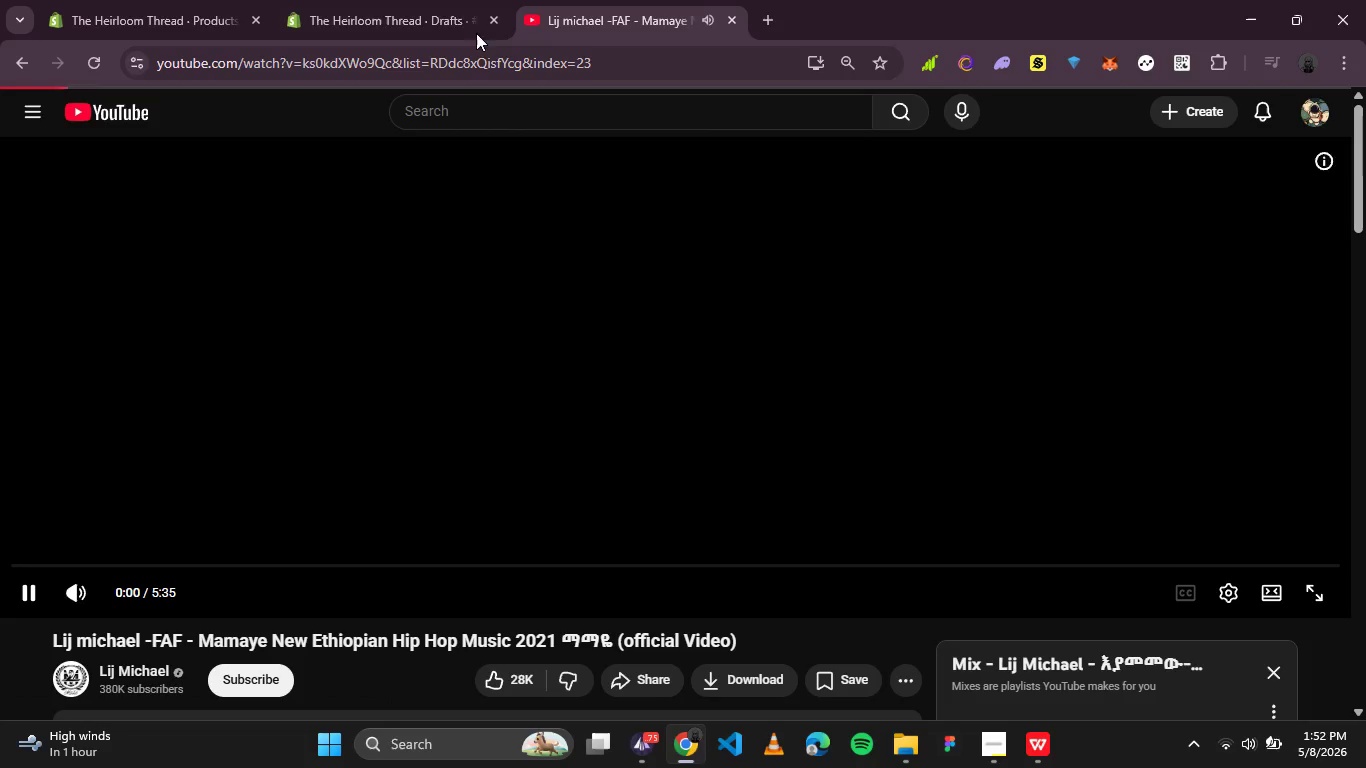 
left_click([396, 0])
 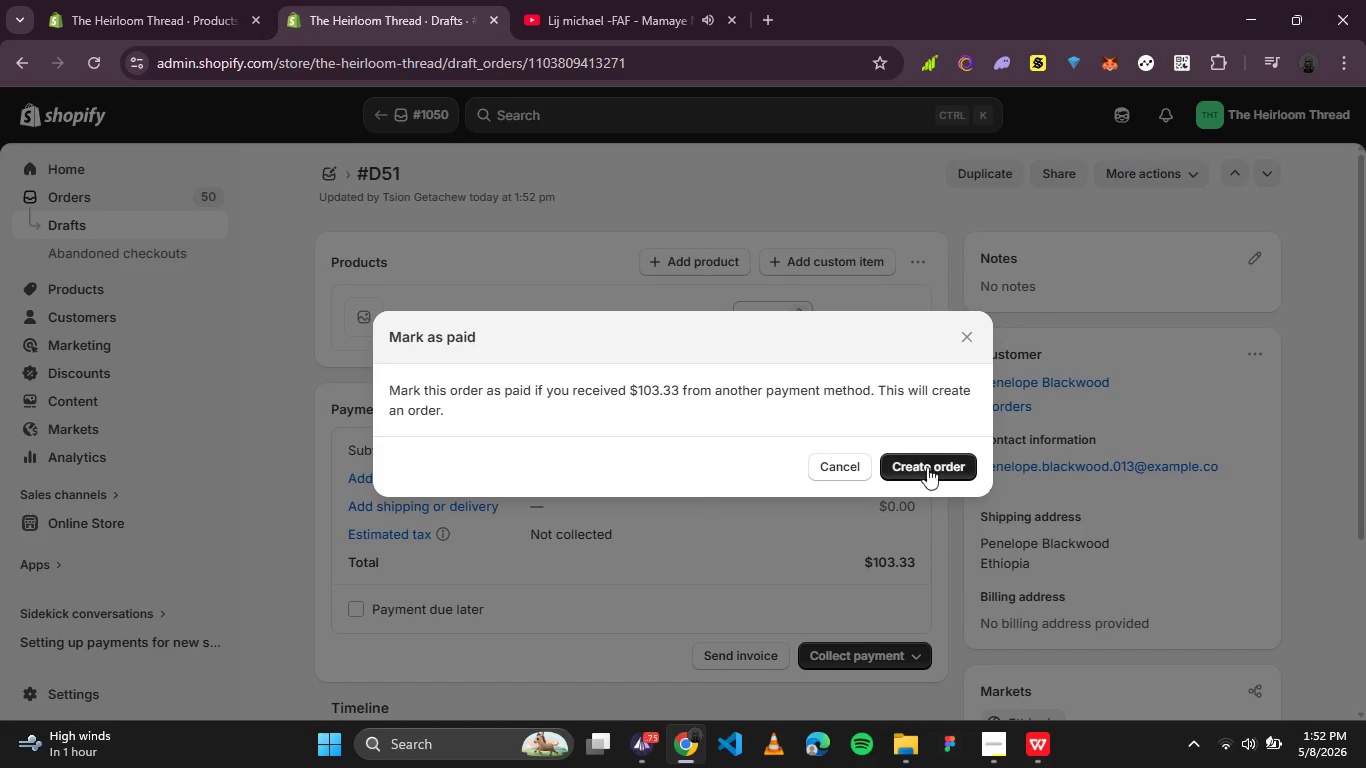 
left_click([927, 461])
 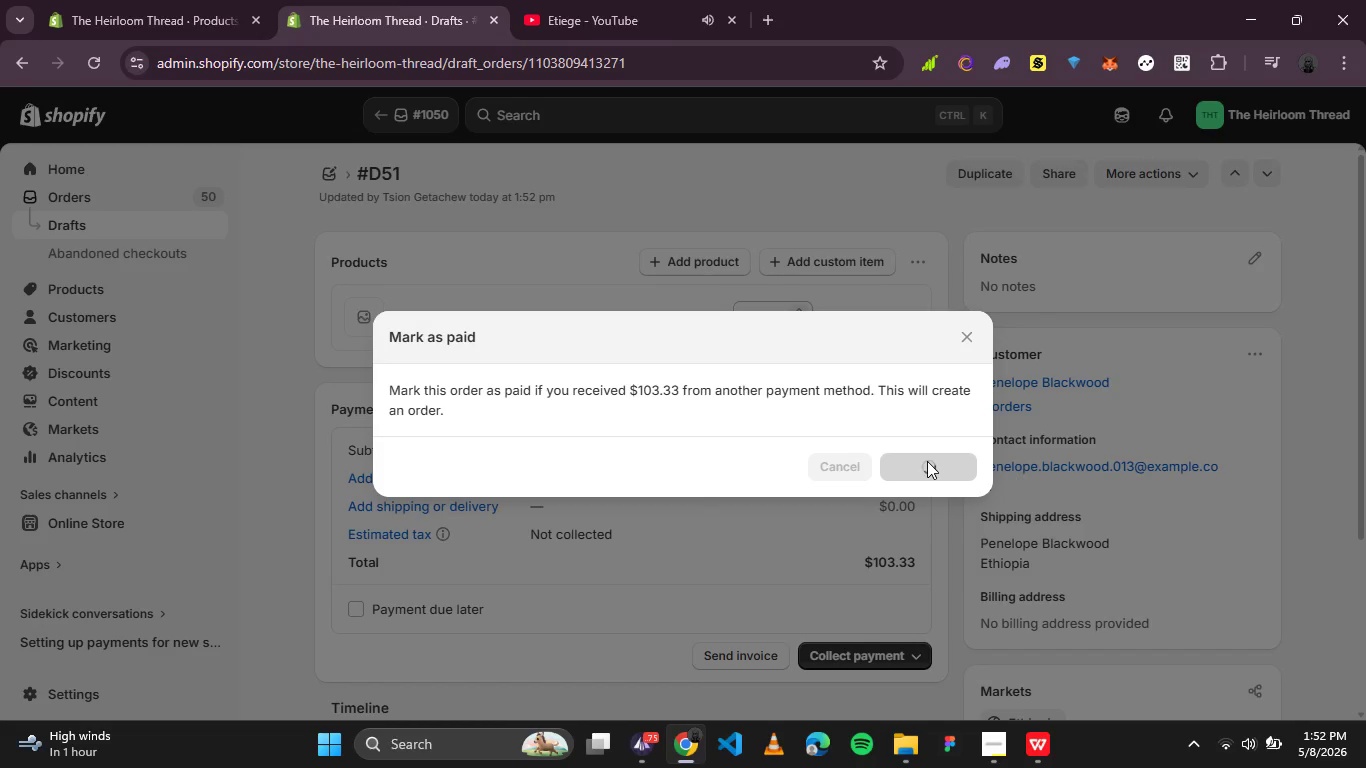 
mouse_move([903, 482])
 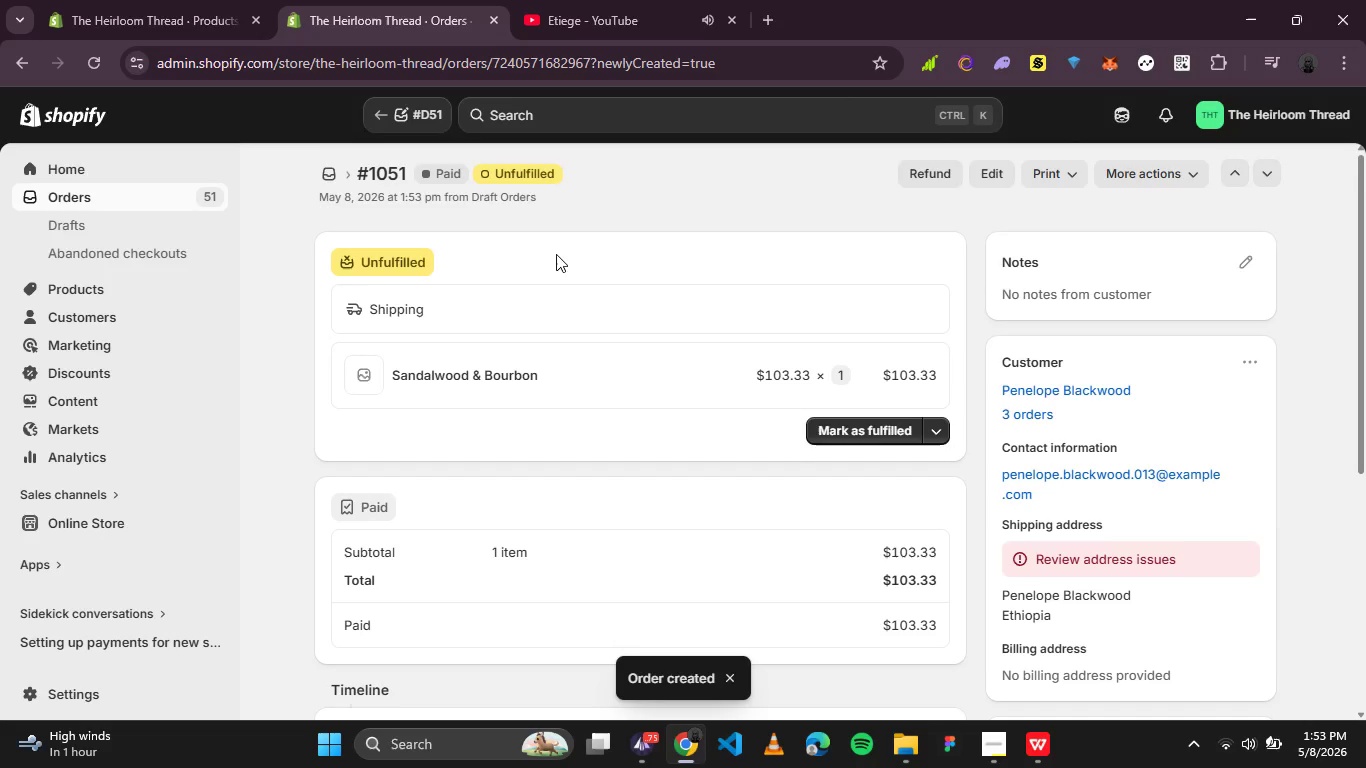 
scroll: coordinate [655, 359], scroll_direction: down, amount: 5.0
 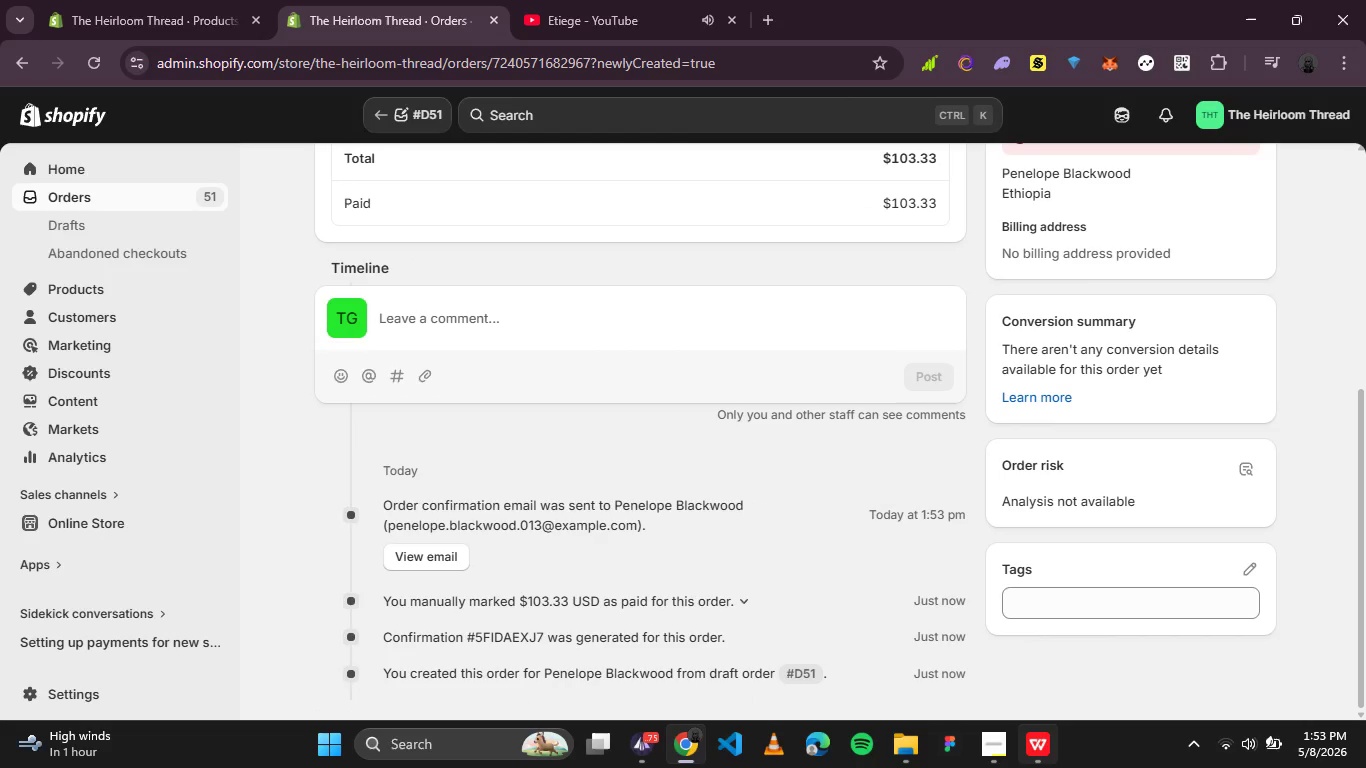 
left_click_drag(start_coordinate=[1026, 767], to_coordinate=[1031, 767])
 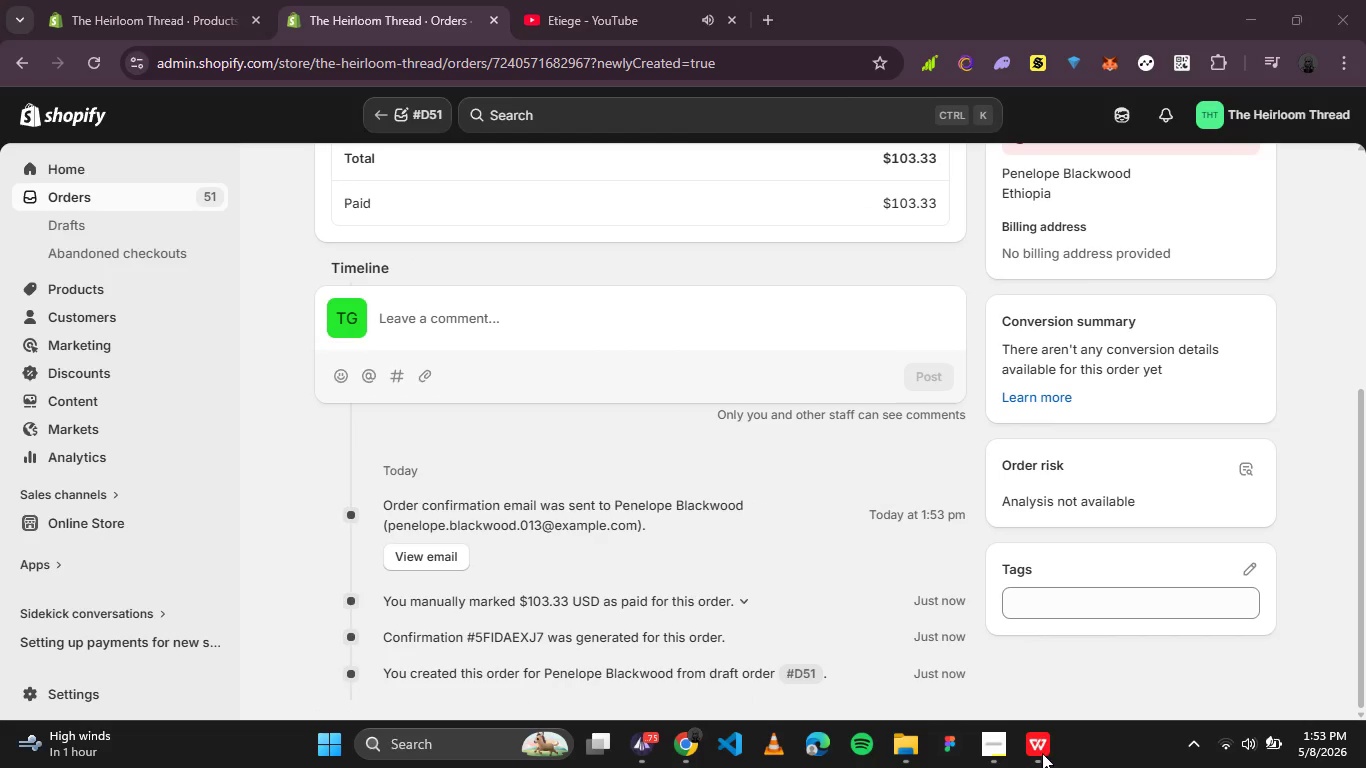 
left_click([1042, 753])
 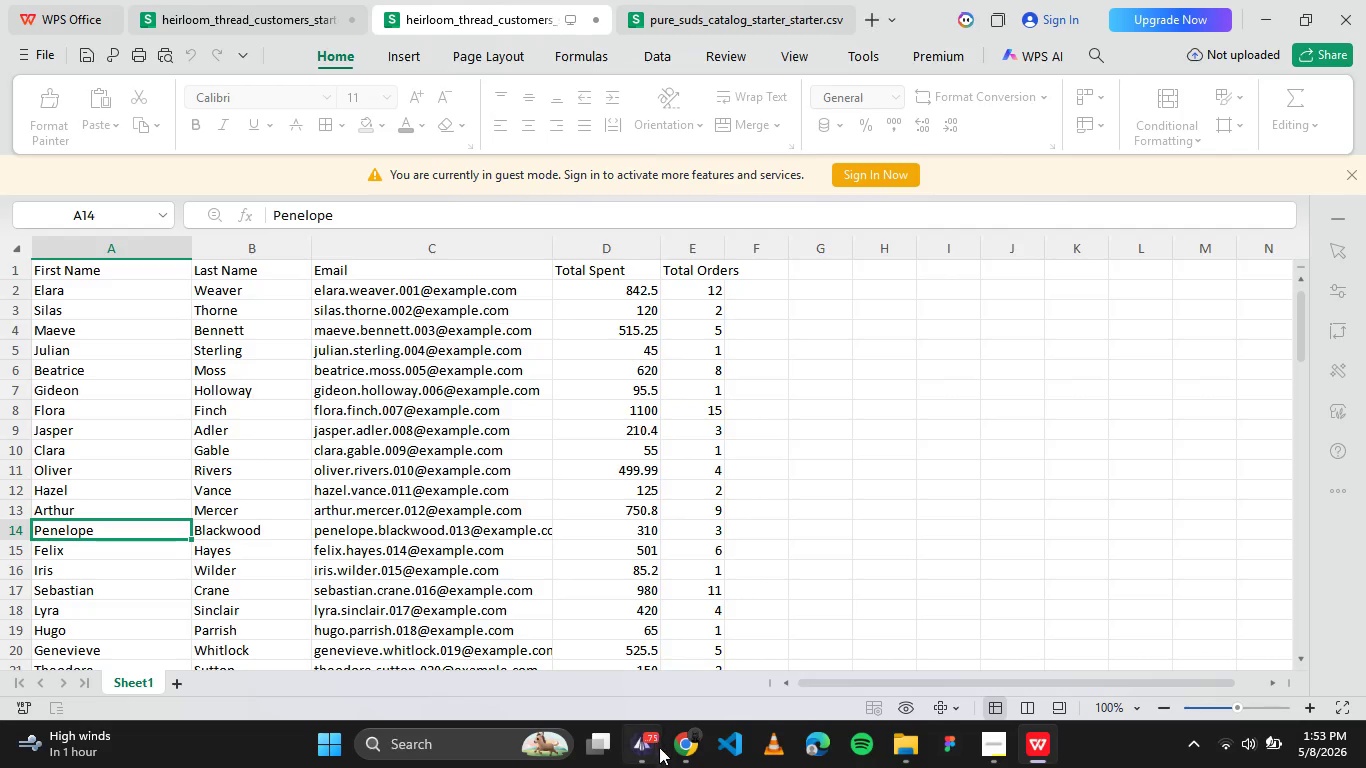 
left_click([453, 752])
 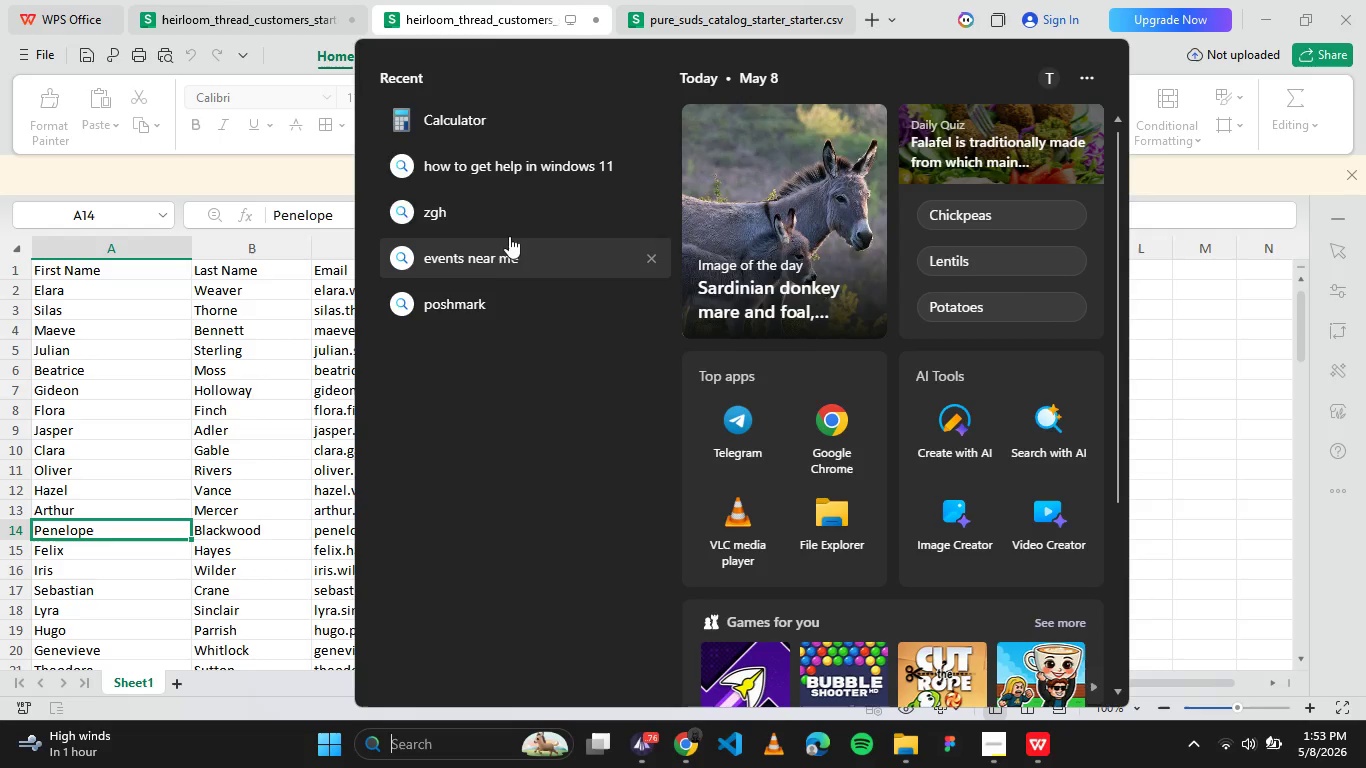 
left_click([463, 129])
 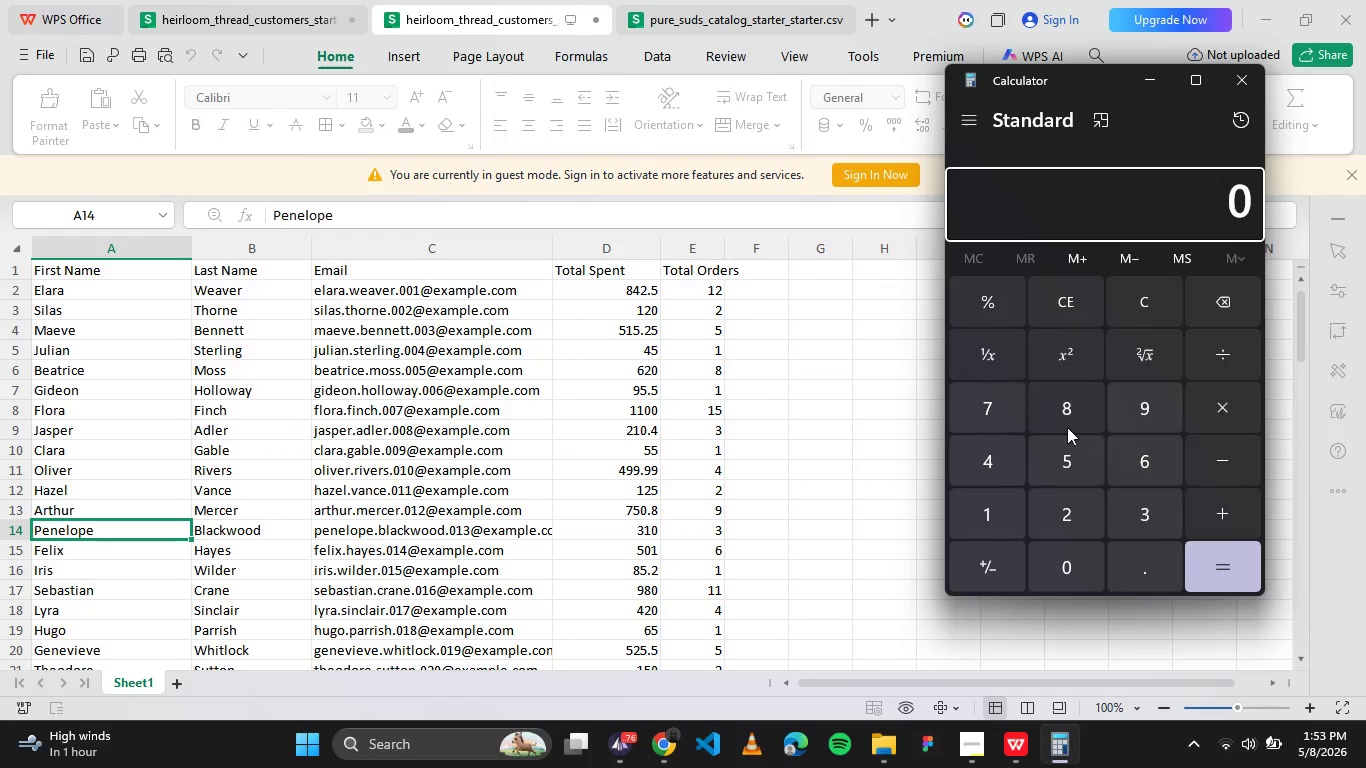 
left_click([1068, 472])
 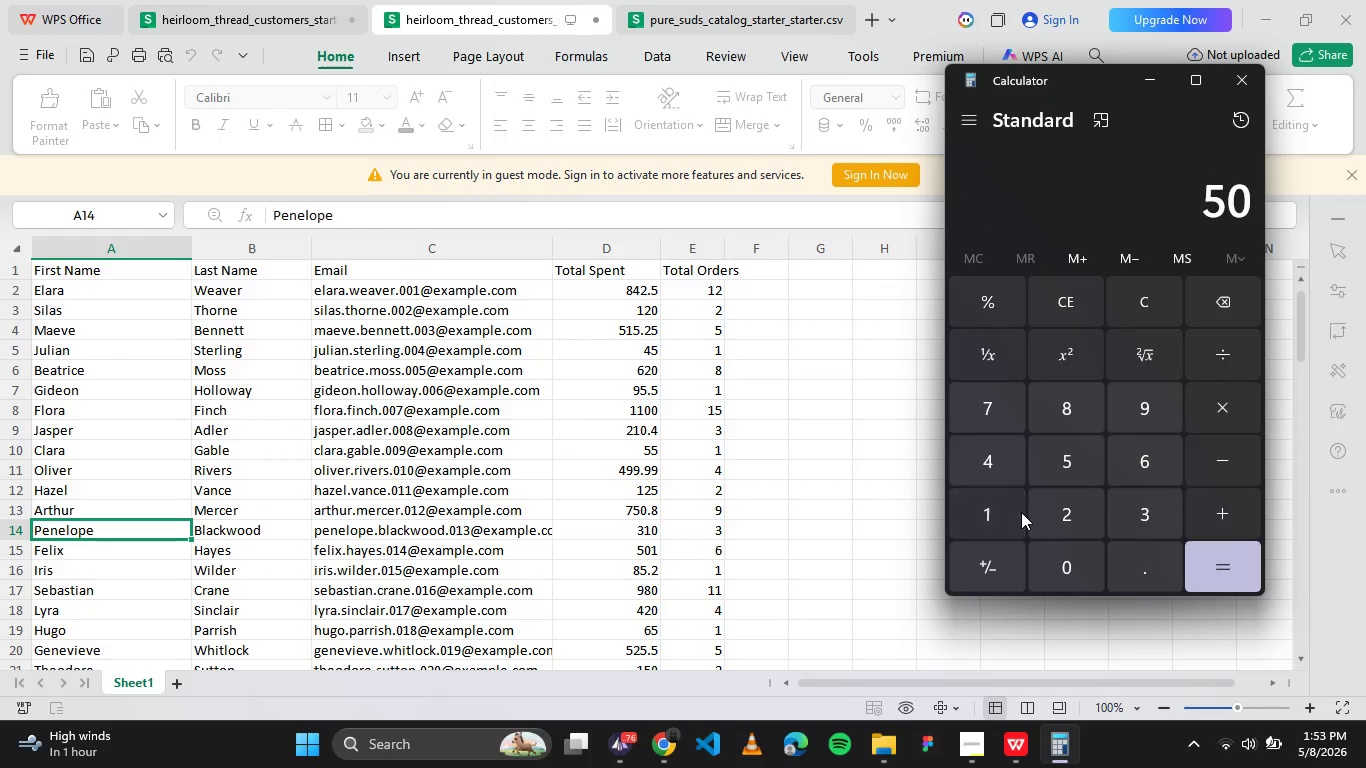 
triple_click([1021, 512])
 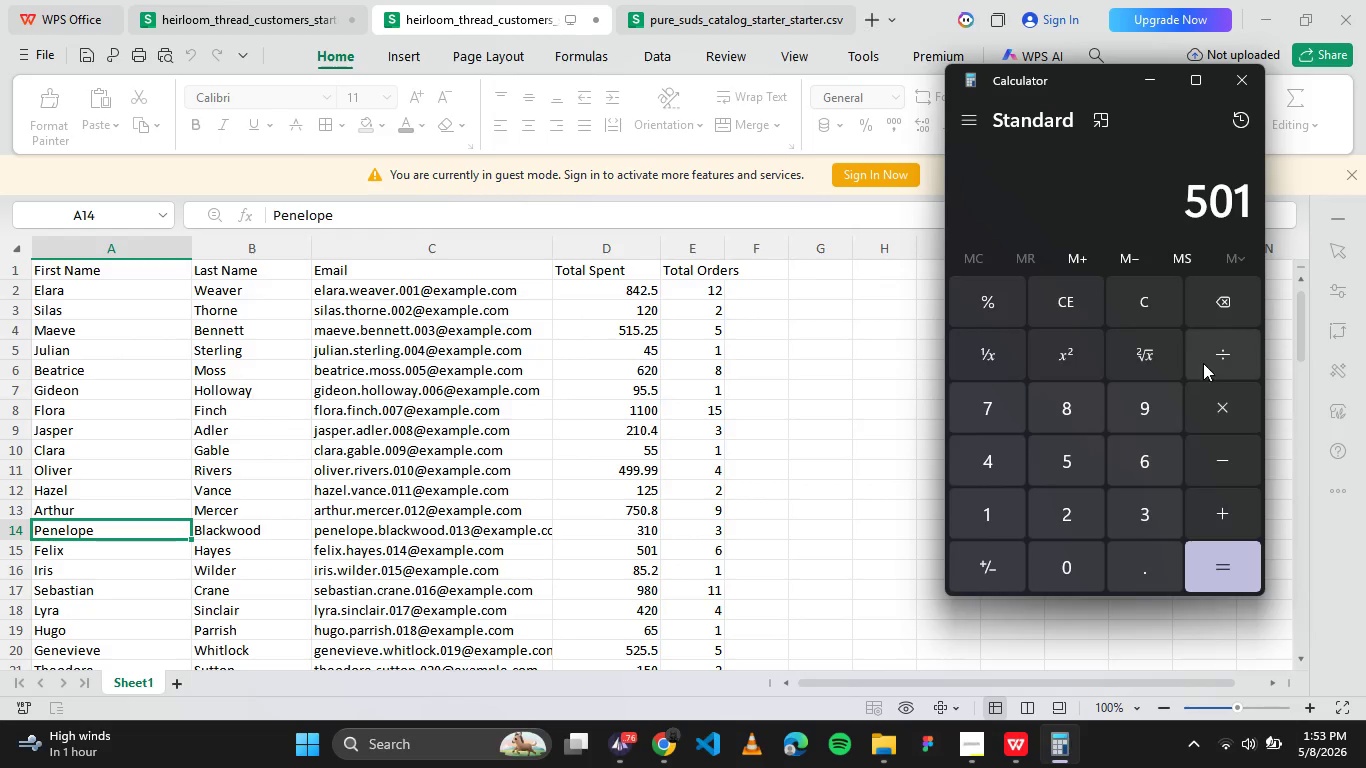 
left_click([1205, 359])
 